 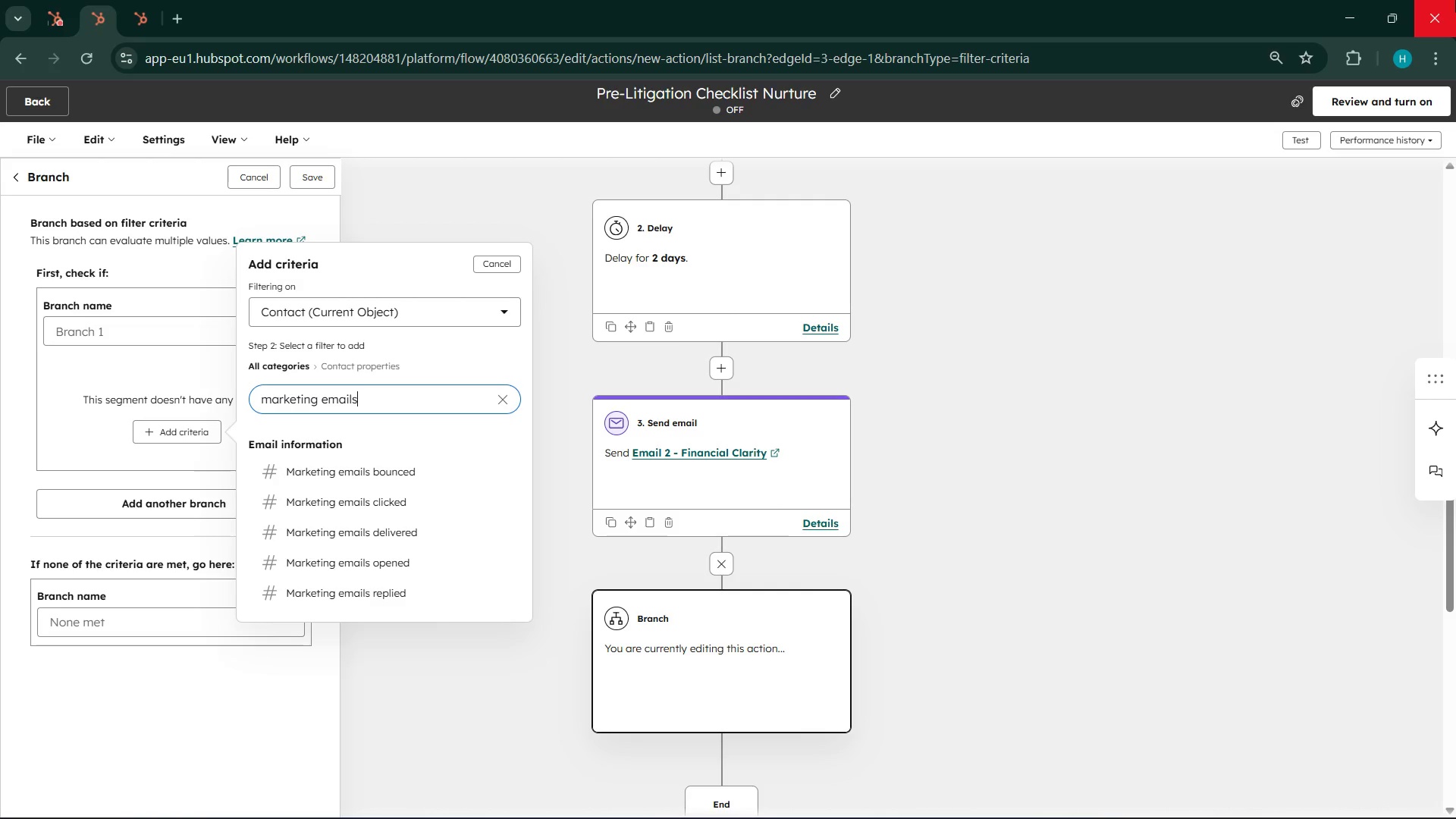 
mouse_move([1426, 10])
 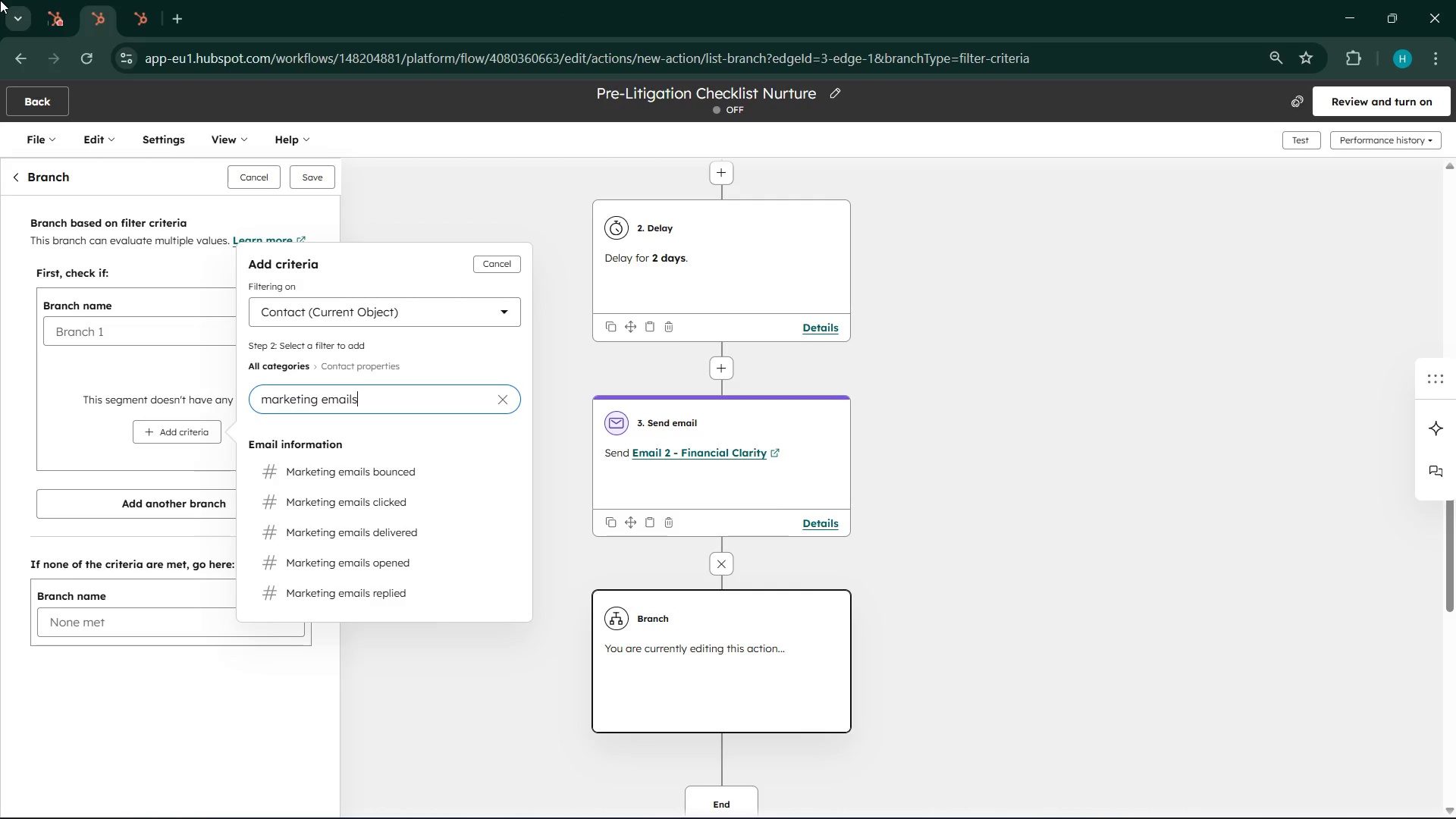 
wait(45.55)
 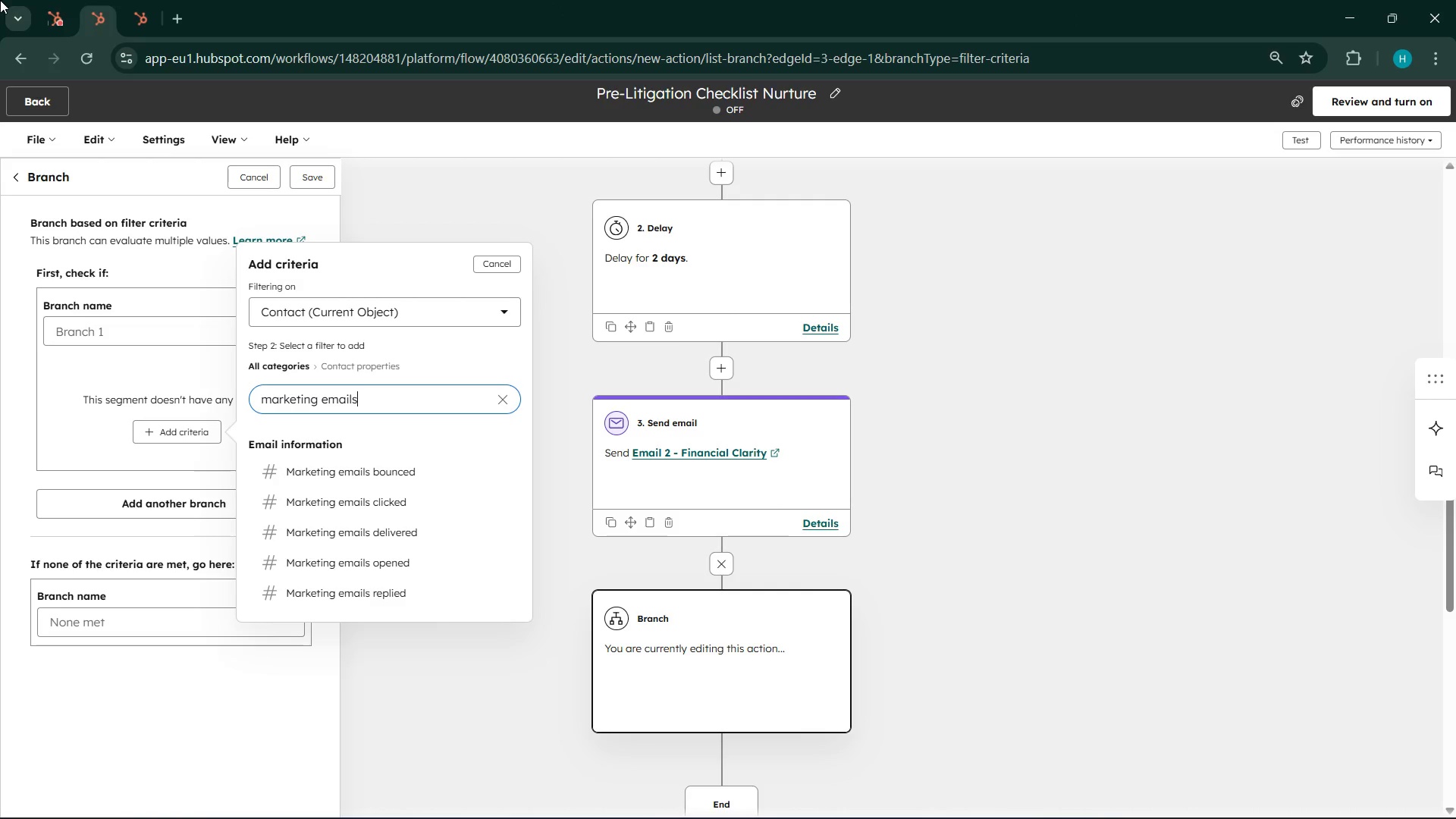 
double_click([341, 396])
 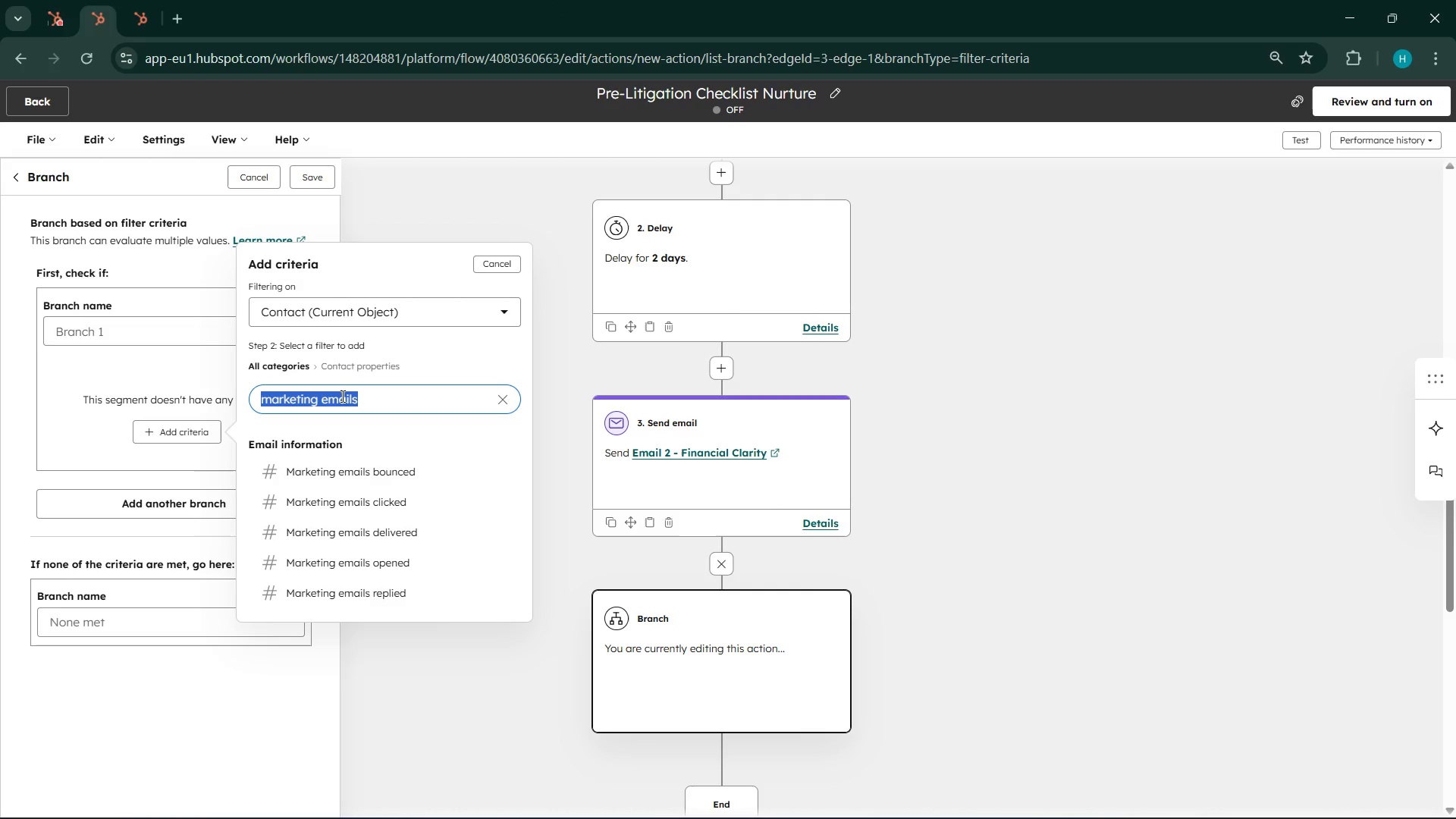 
triple_click([341, 396])
 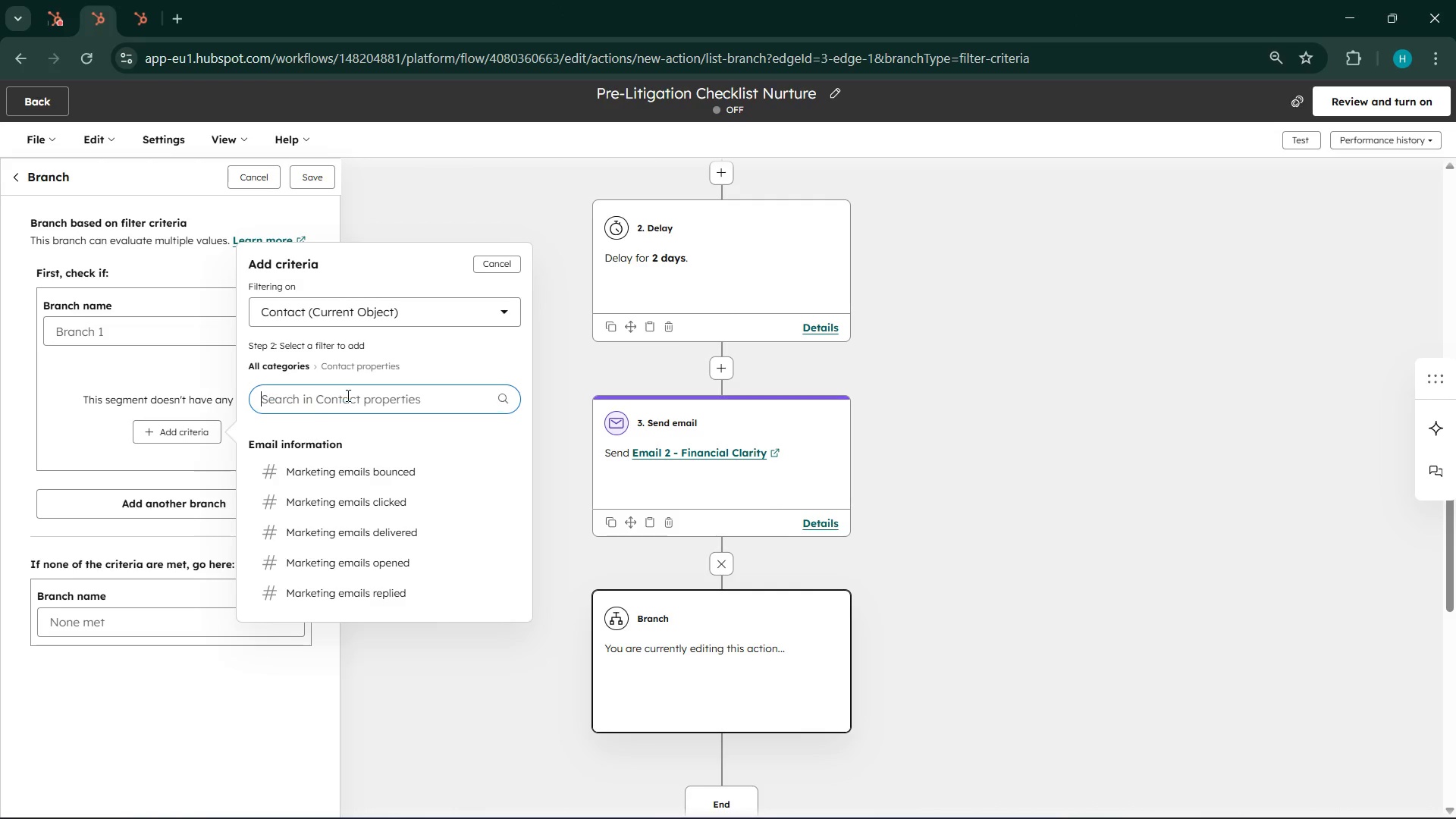 
key(Backspace)
 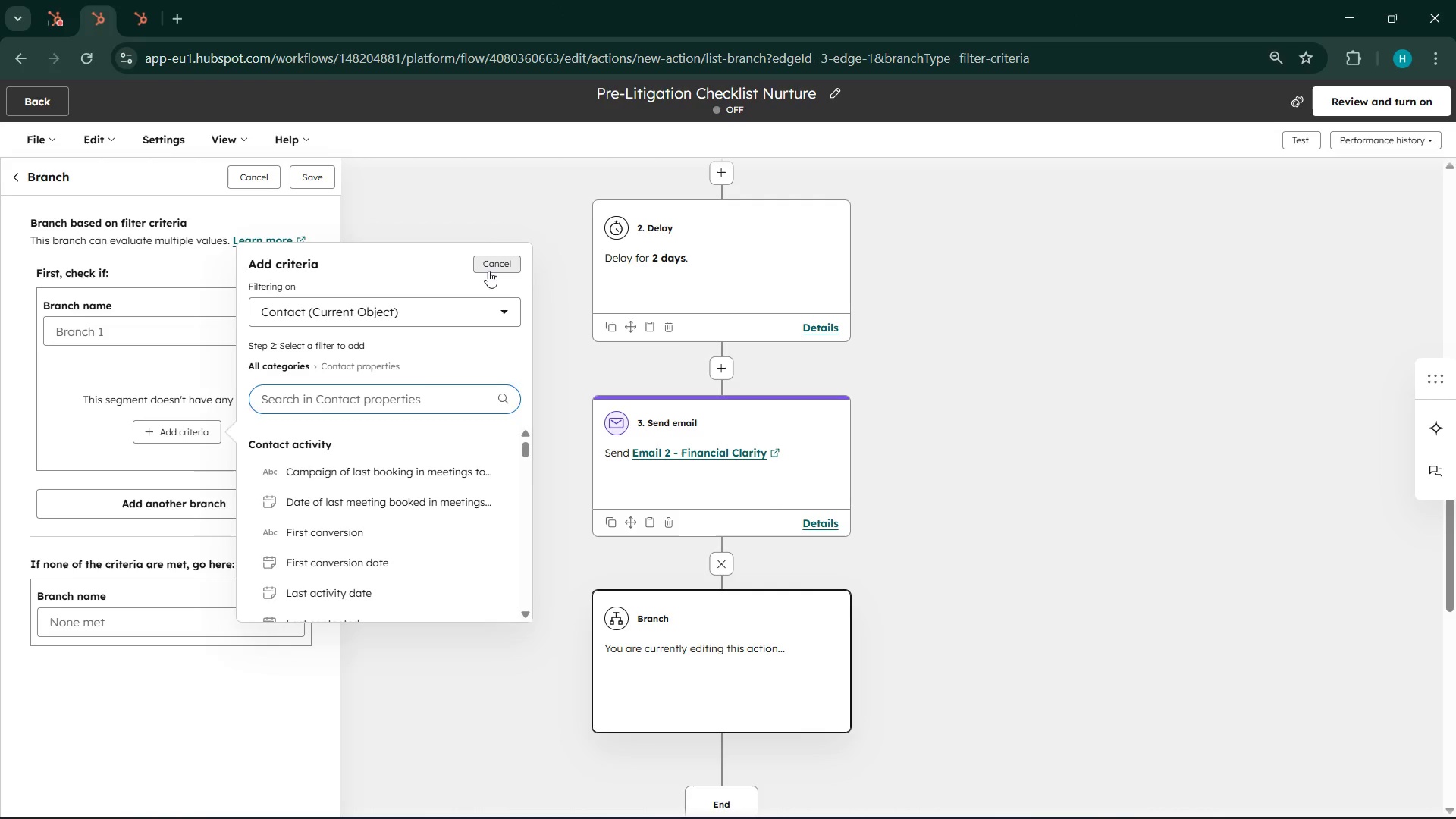 
left_click([488, 271])
 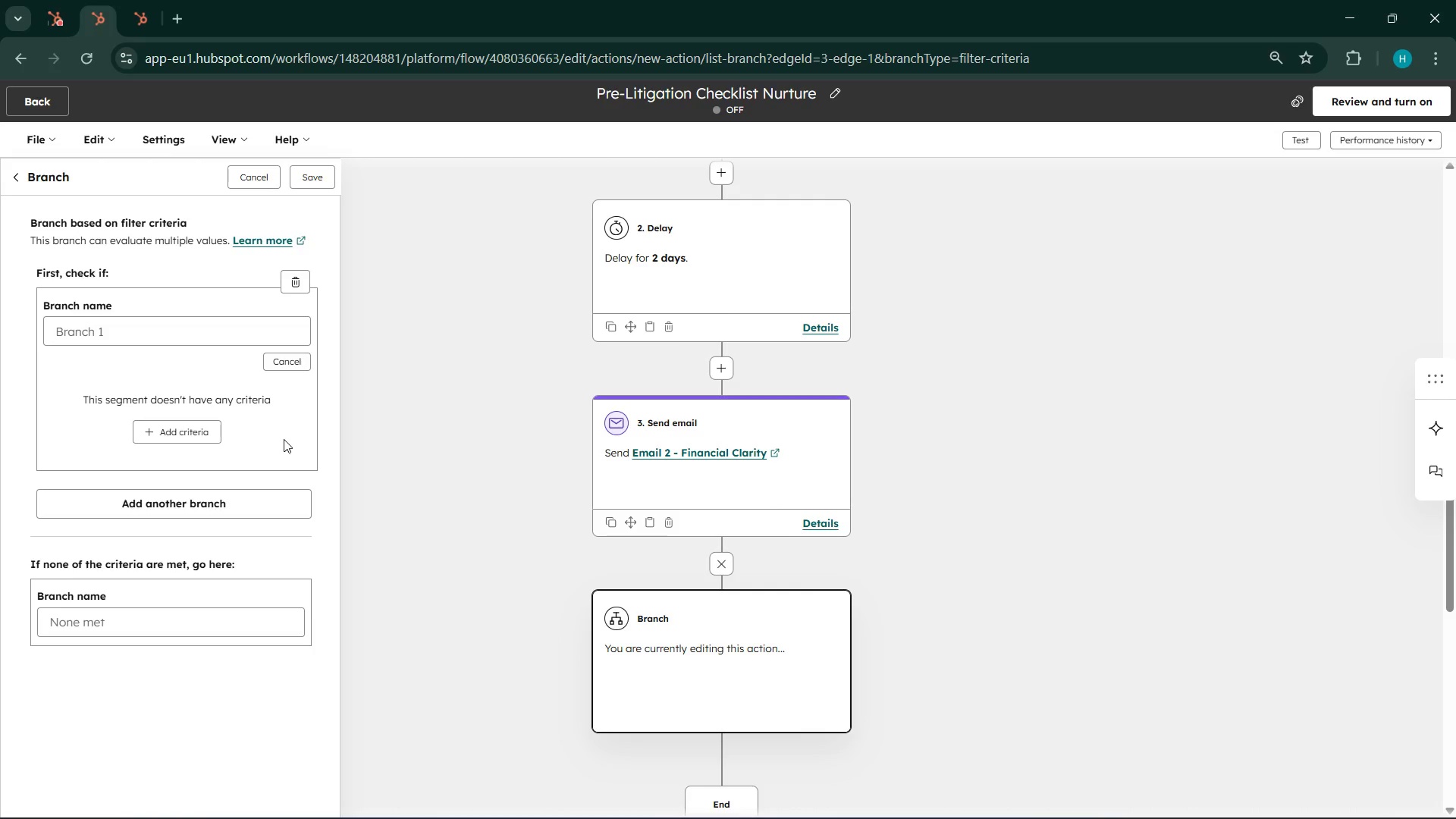 
wait(18.17)
 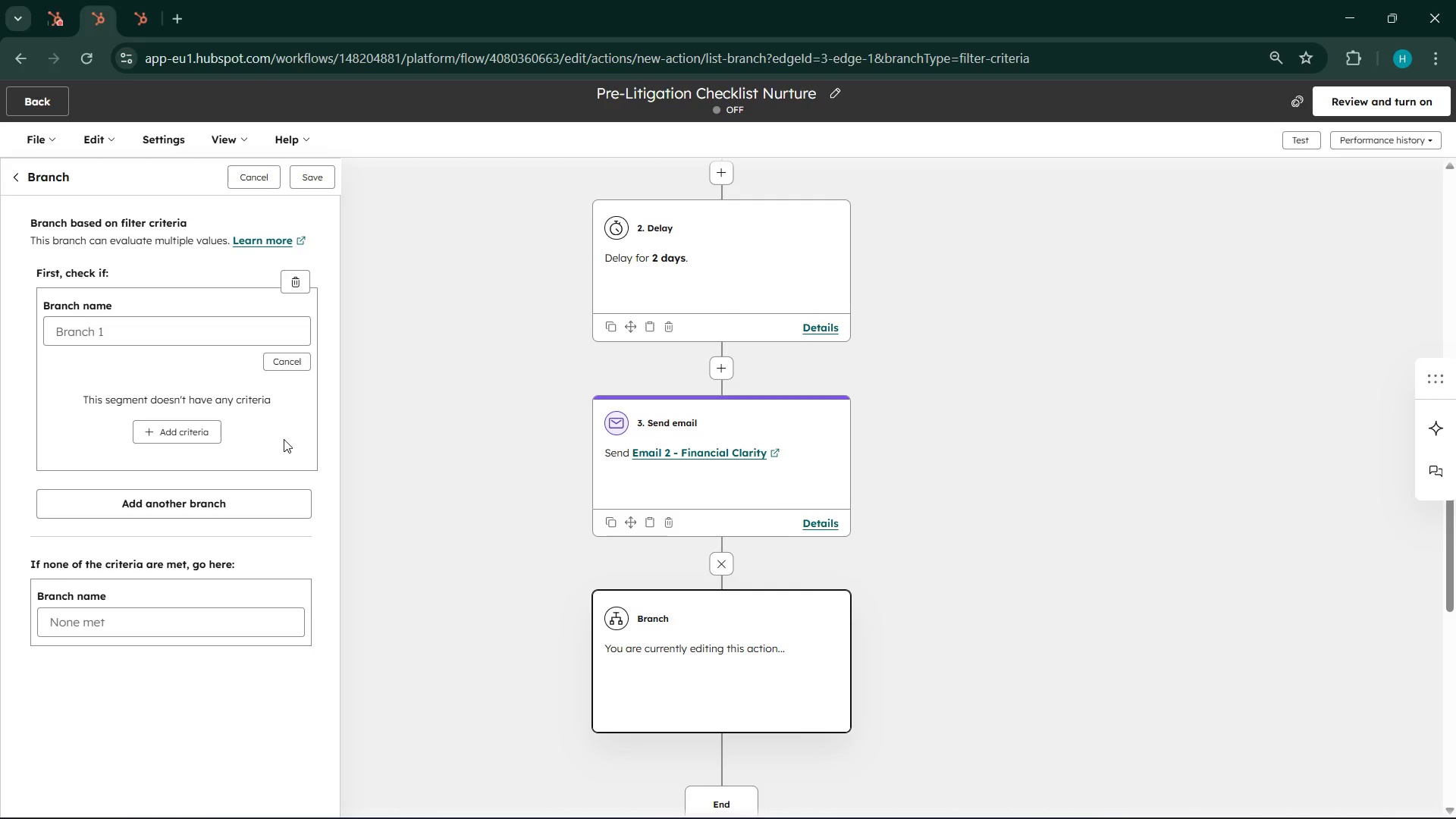 
left_click([205, 430])
 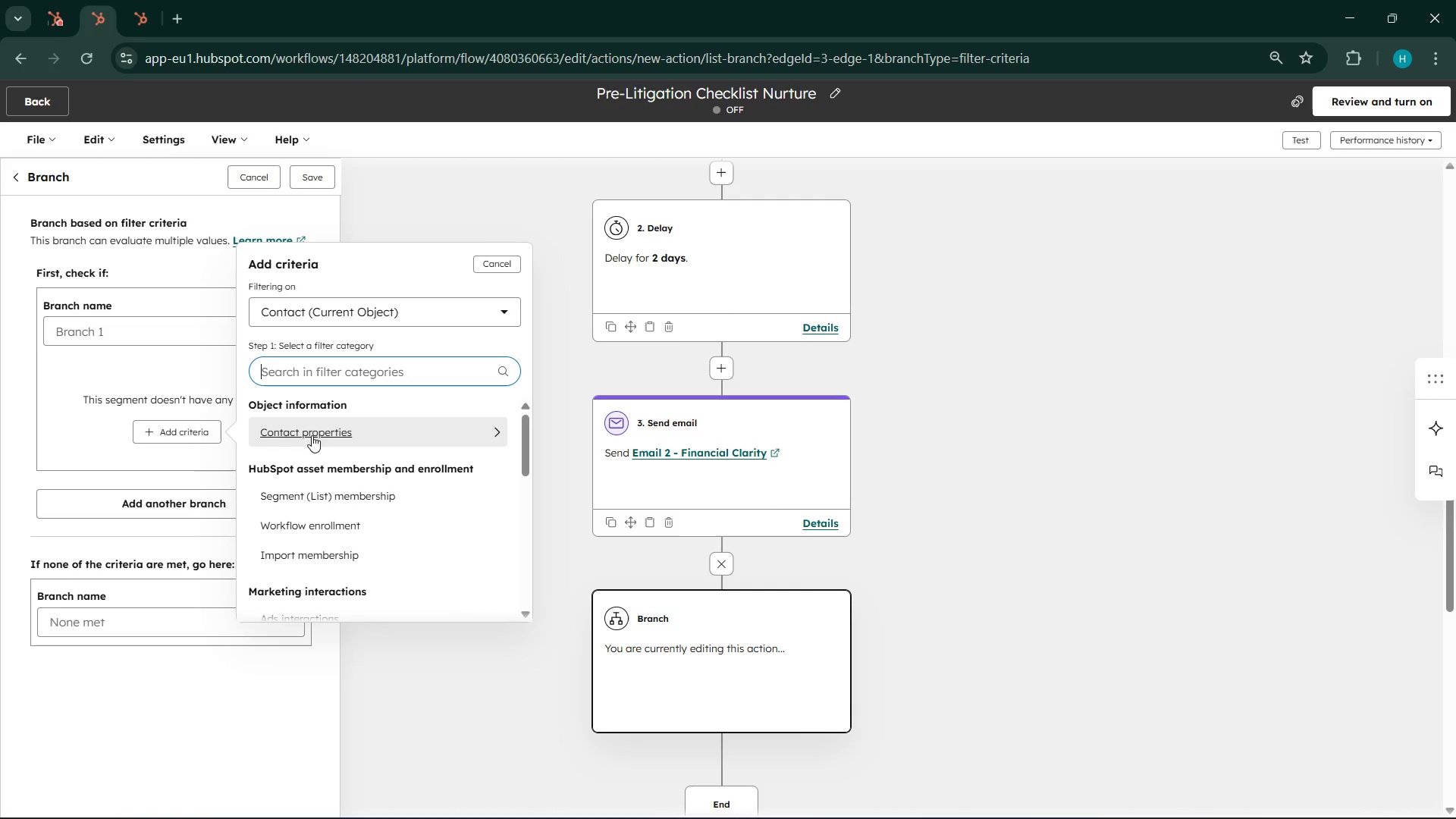 
left_click([309, 429])
 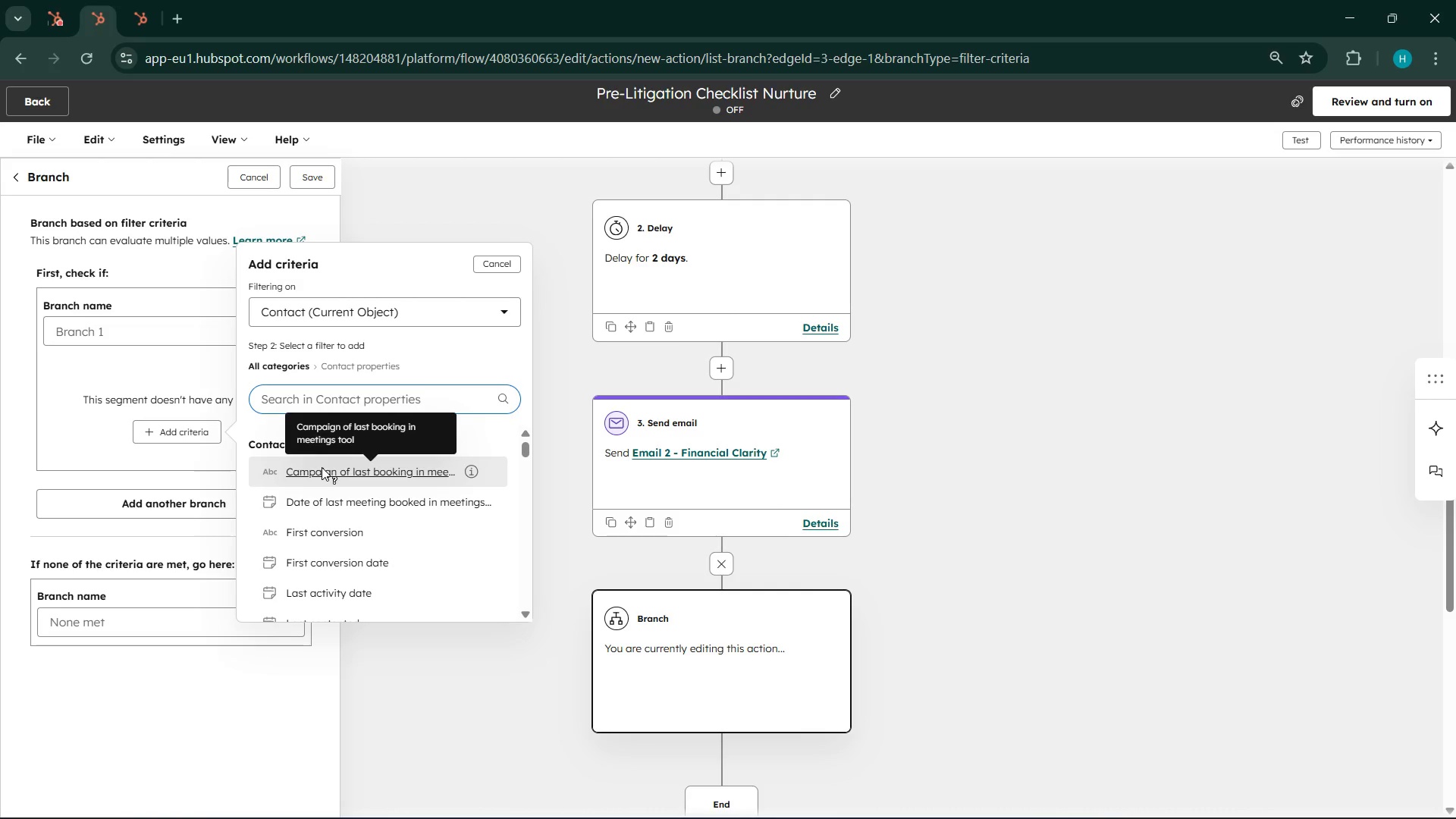 
type(ma)
 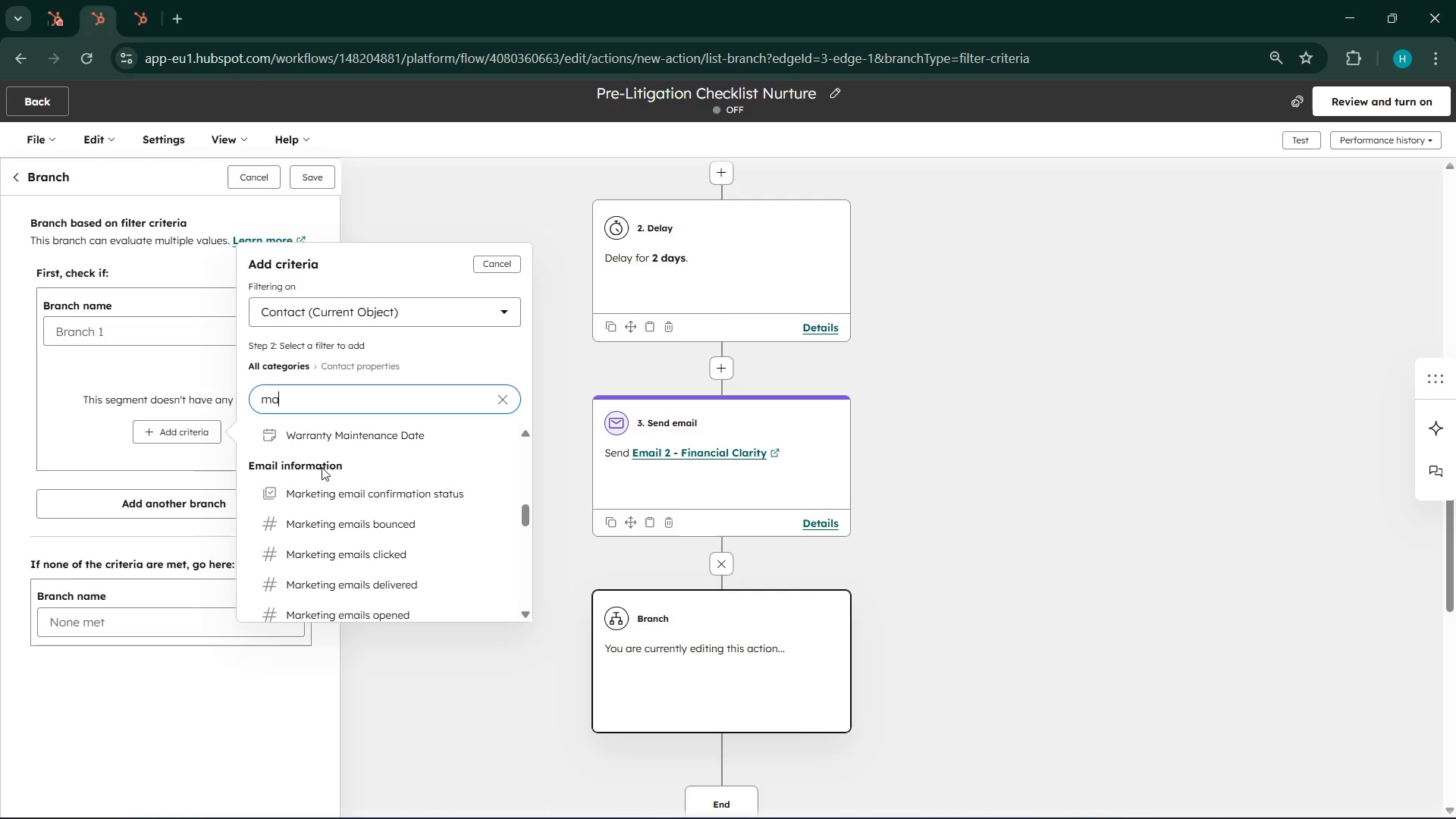 
wait(11.42)
 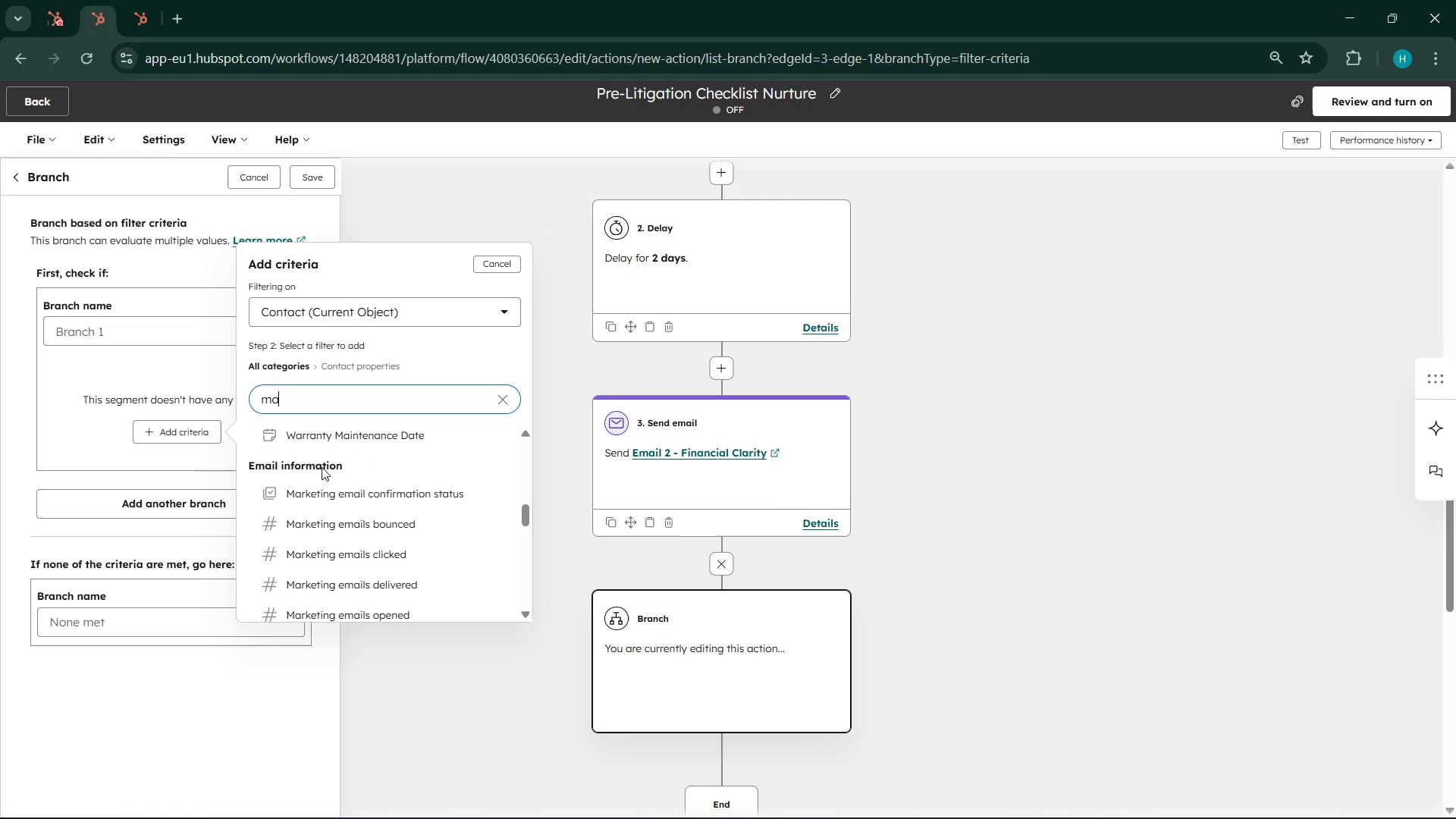 
left_click([503, 387])
 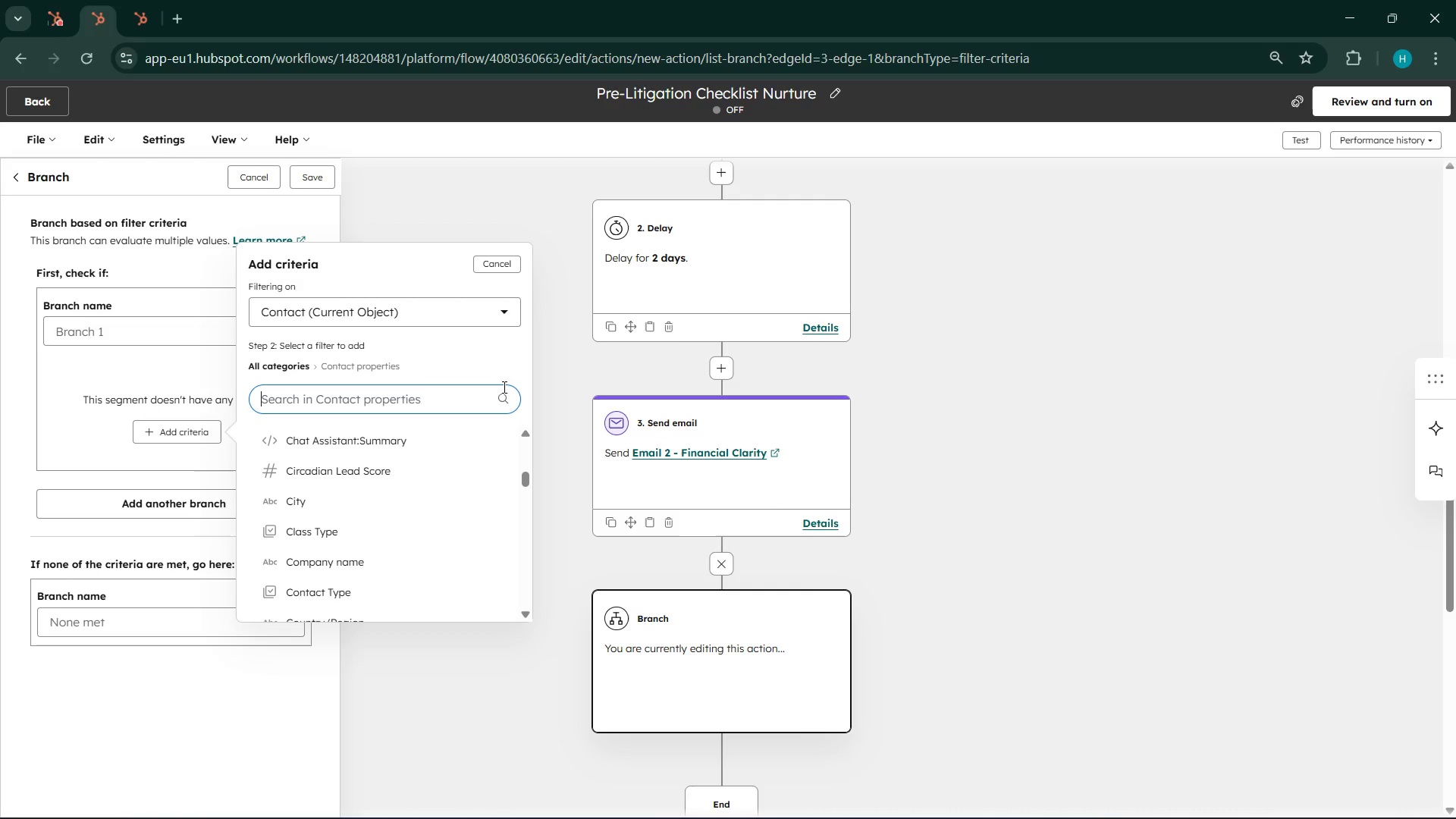 
wait(77.19)
 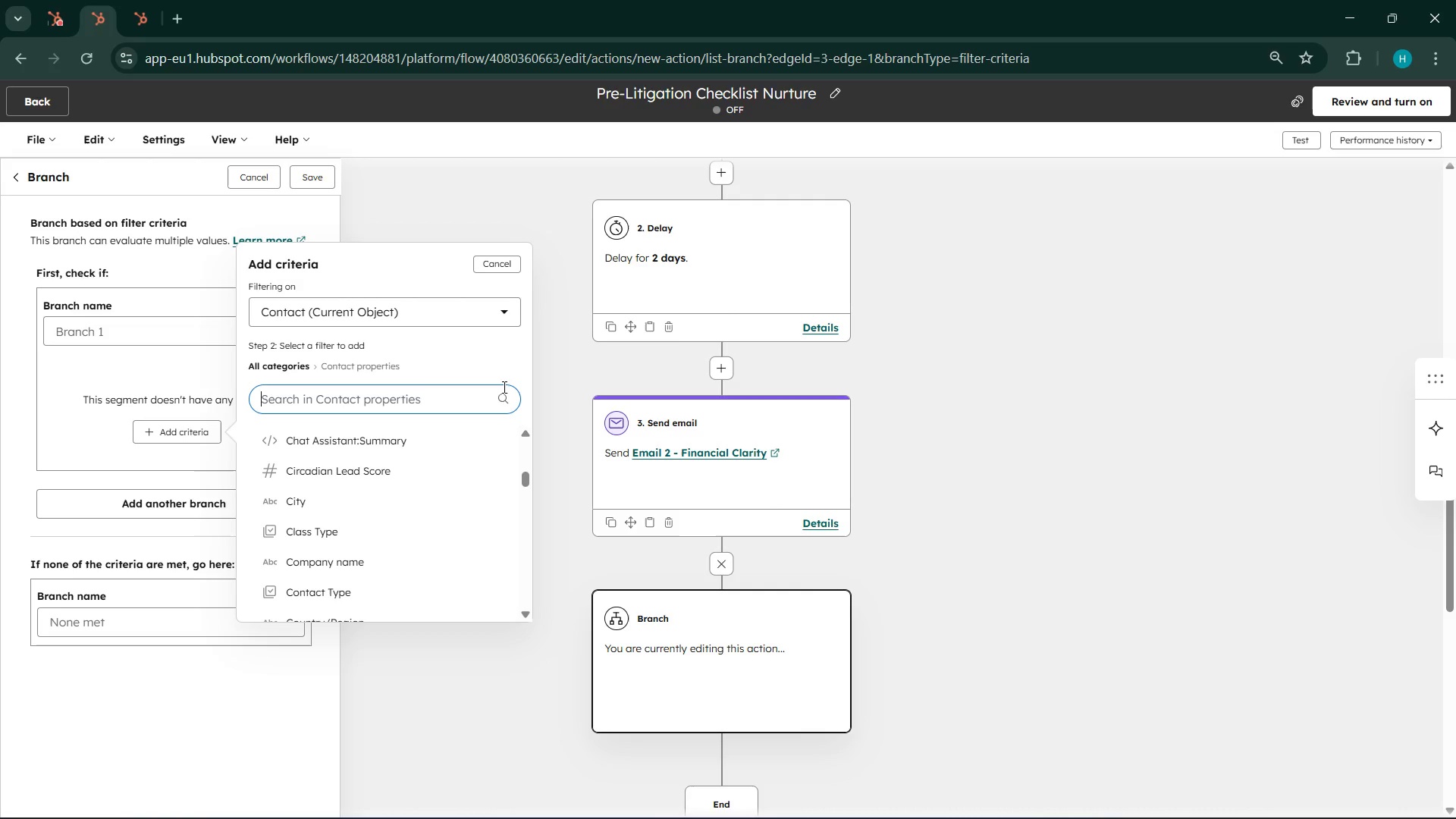 
left_click([372, 308])
 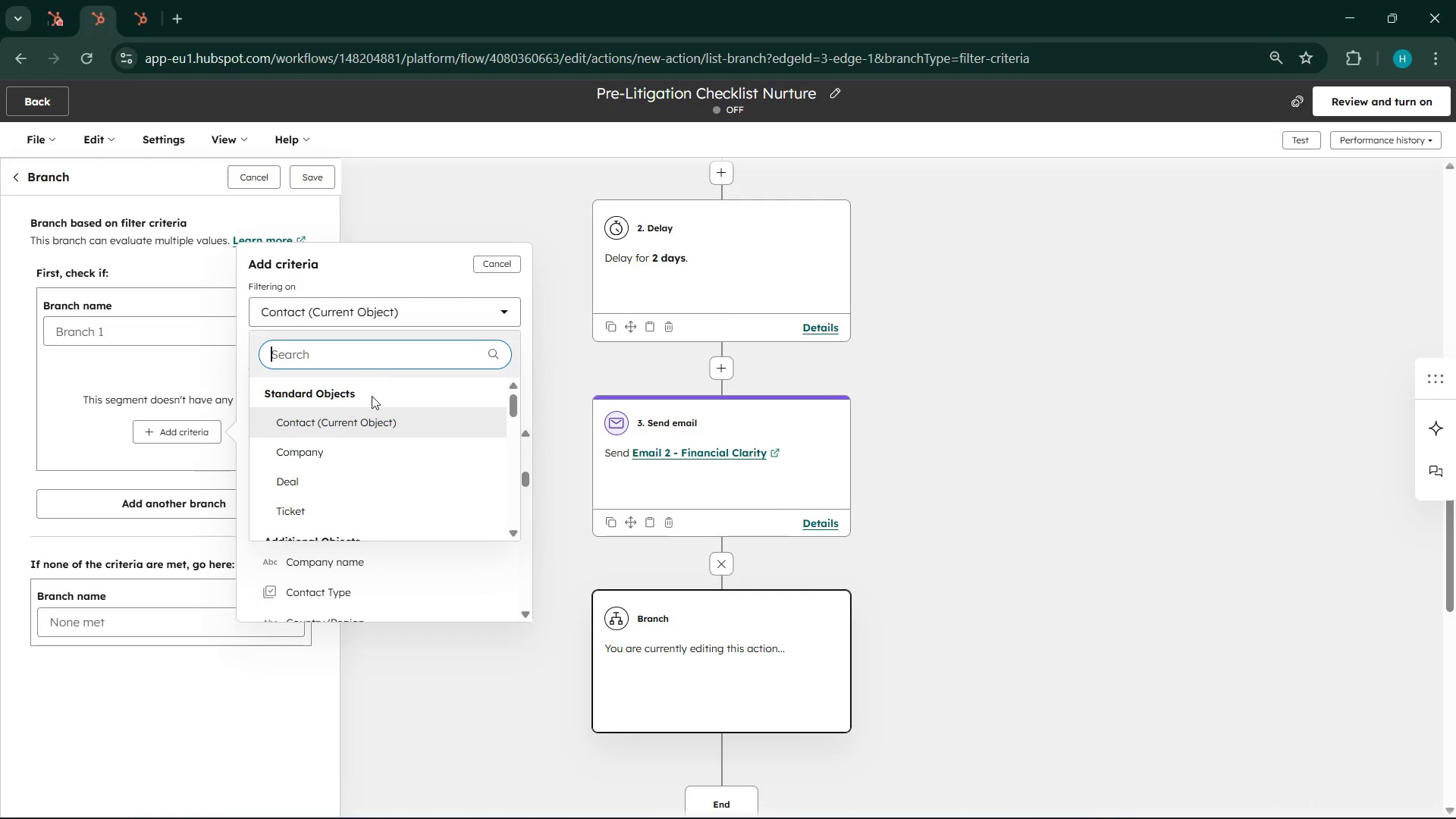 
scroll: coordinate [366, 487], scroll_direction: down, amount: 5.0
 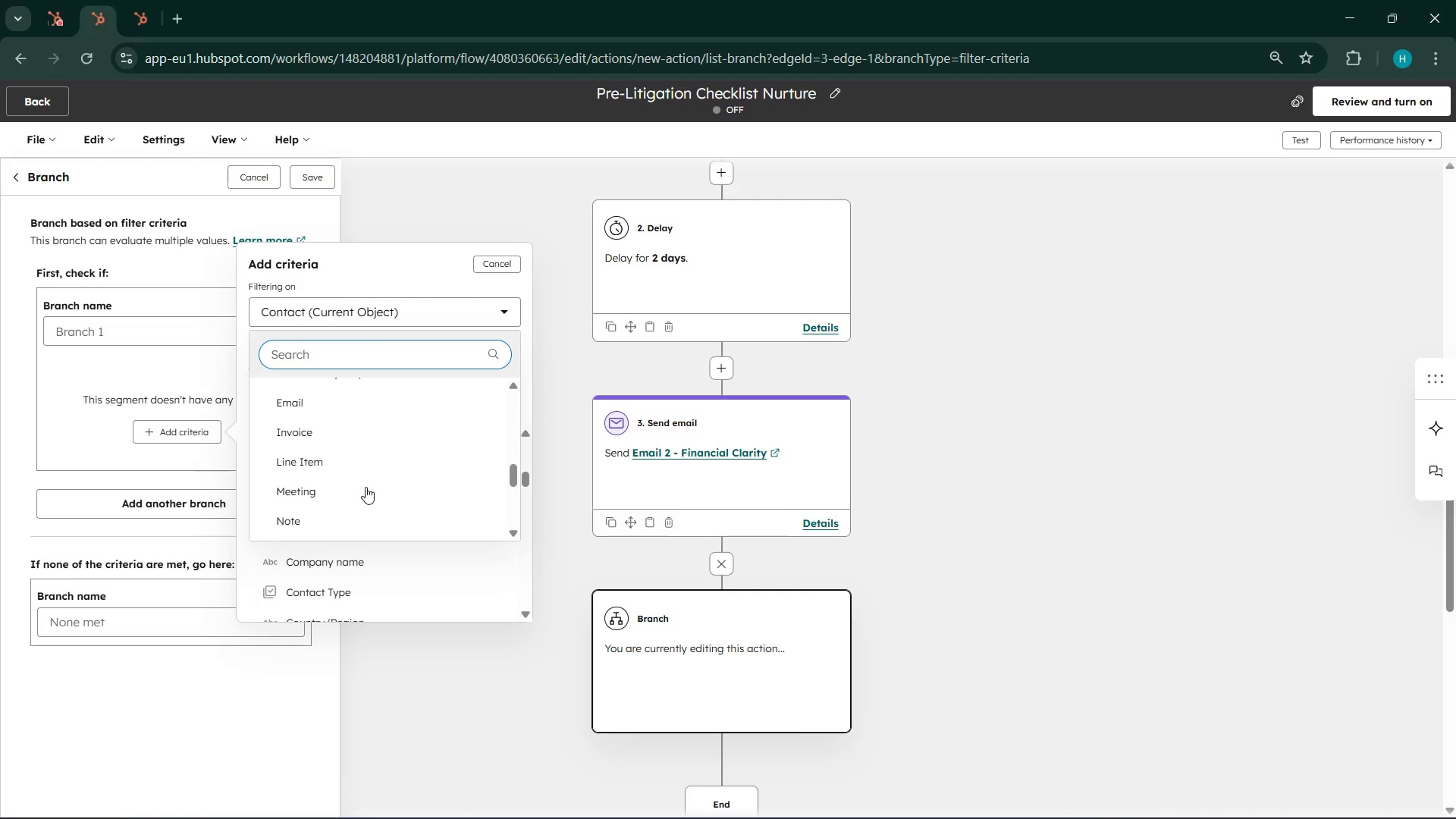 
scroll: coordinate [366, 487], scroll_direction: up, amount: 3.0
 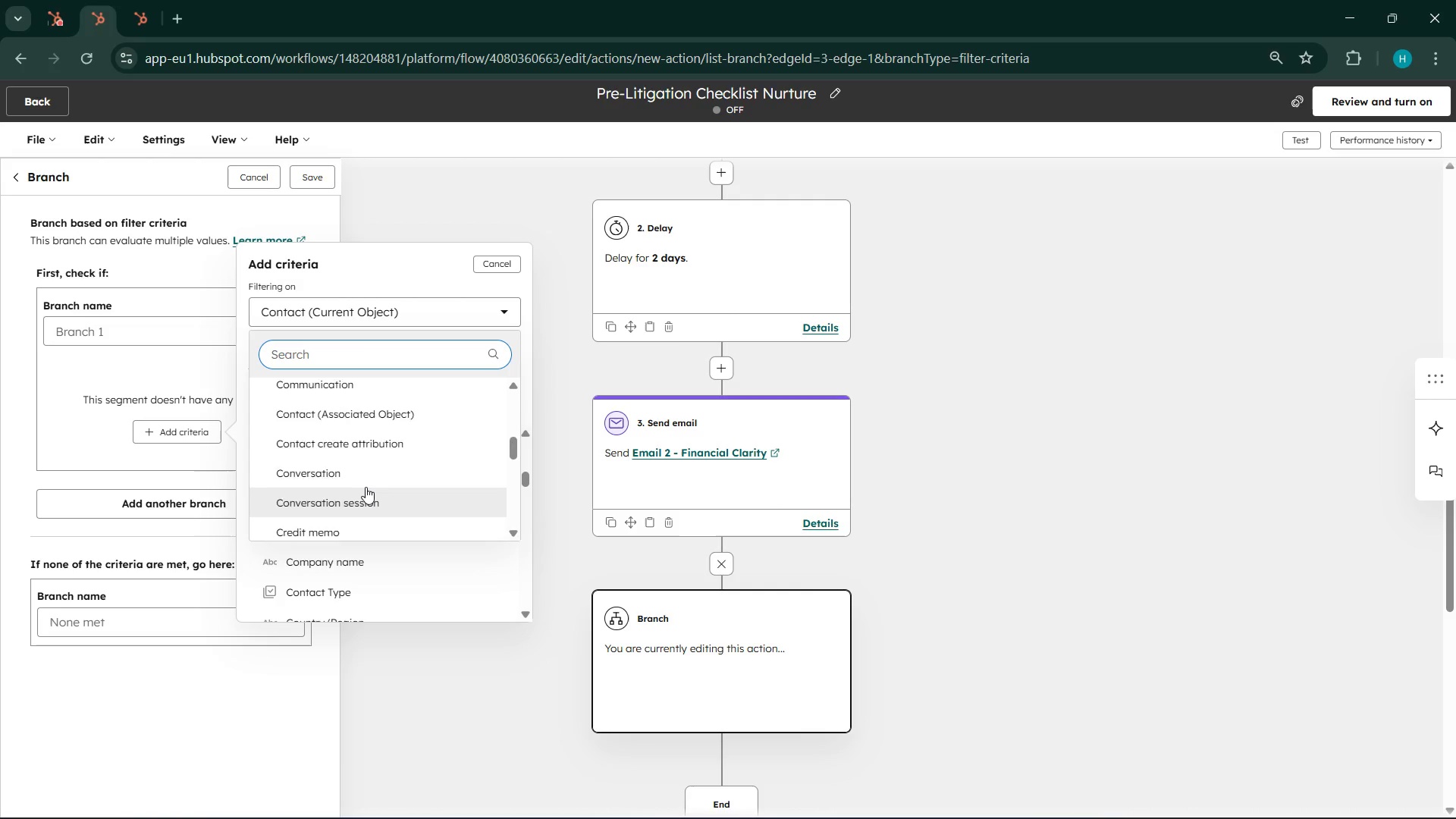 
scroll: coordinate [366, 487], scroll_direction: none, amount: 0.0
 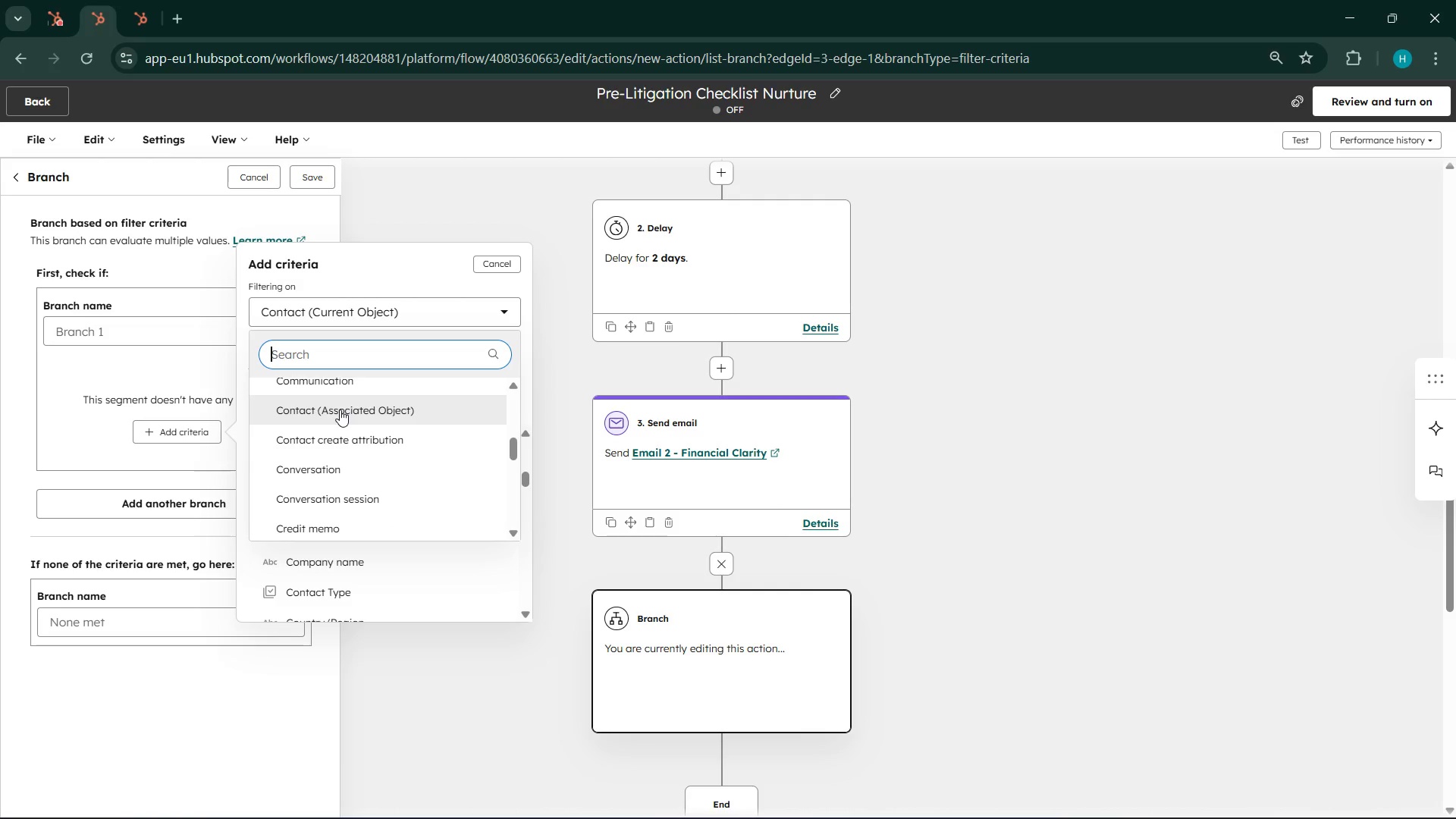 
left_click([340, 410])
 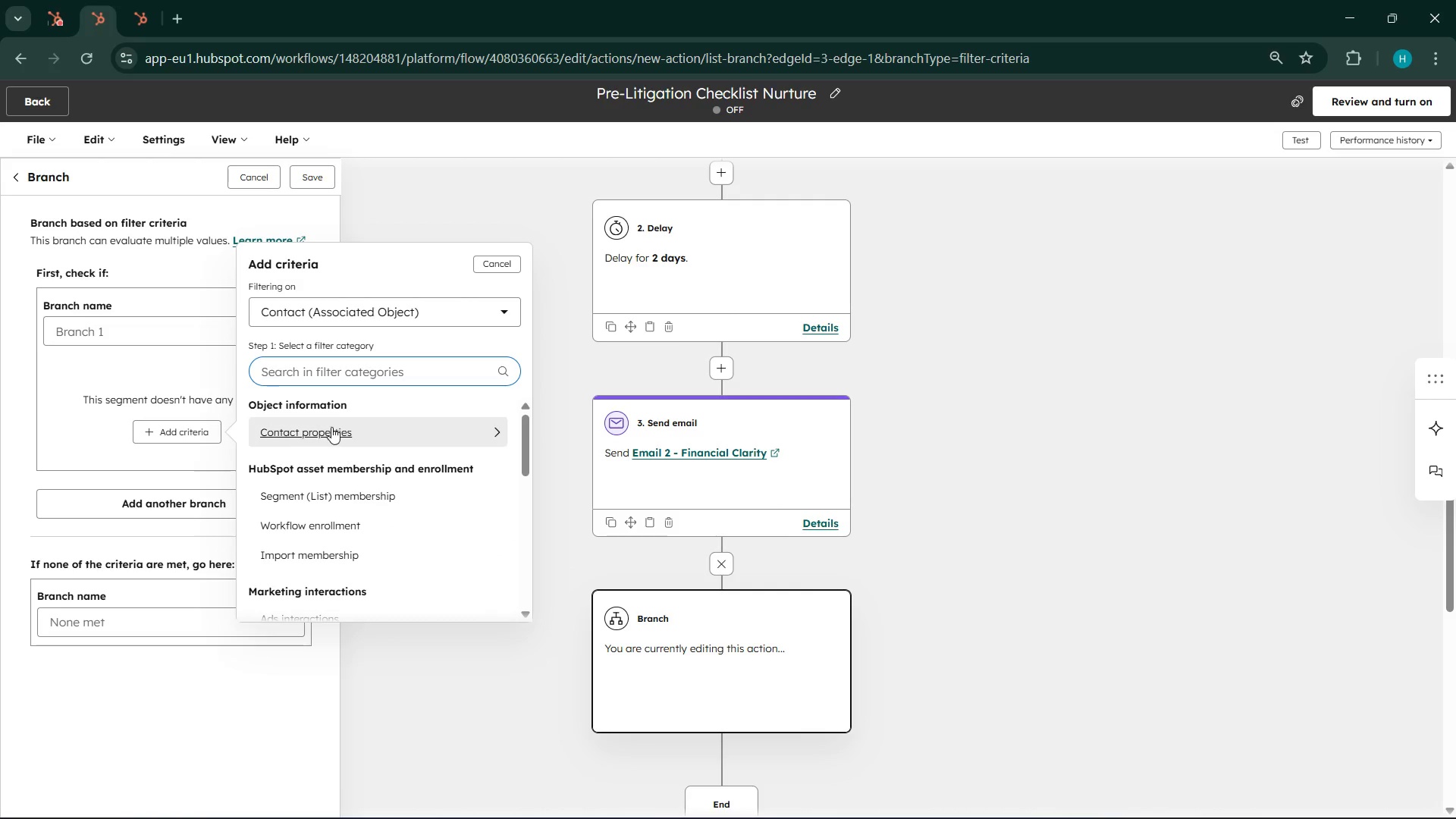 
left_click([331, 428])
 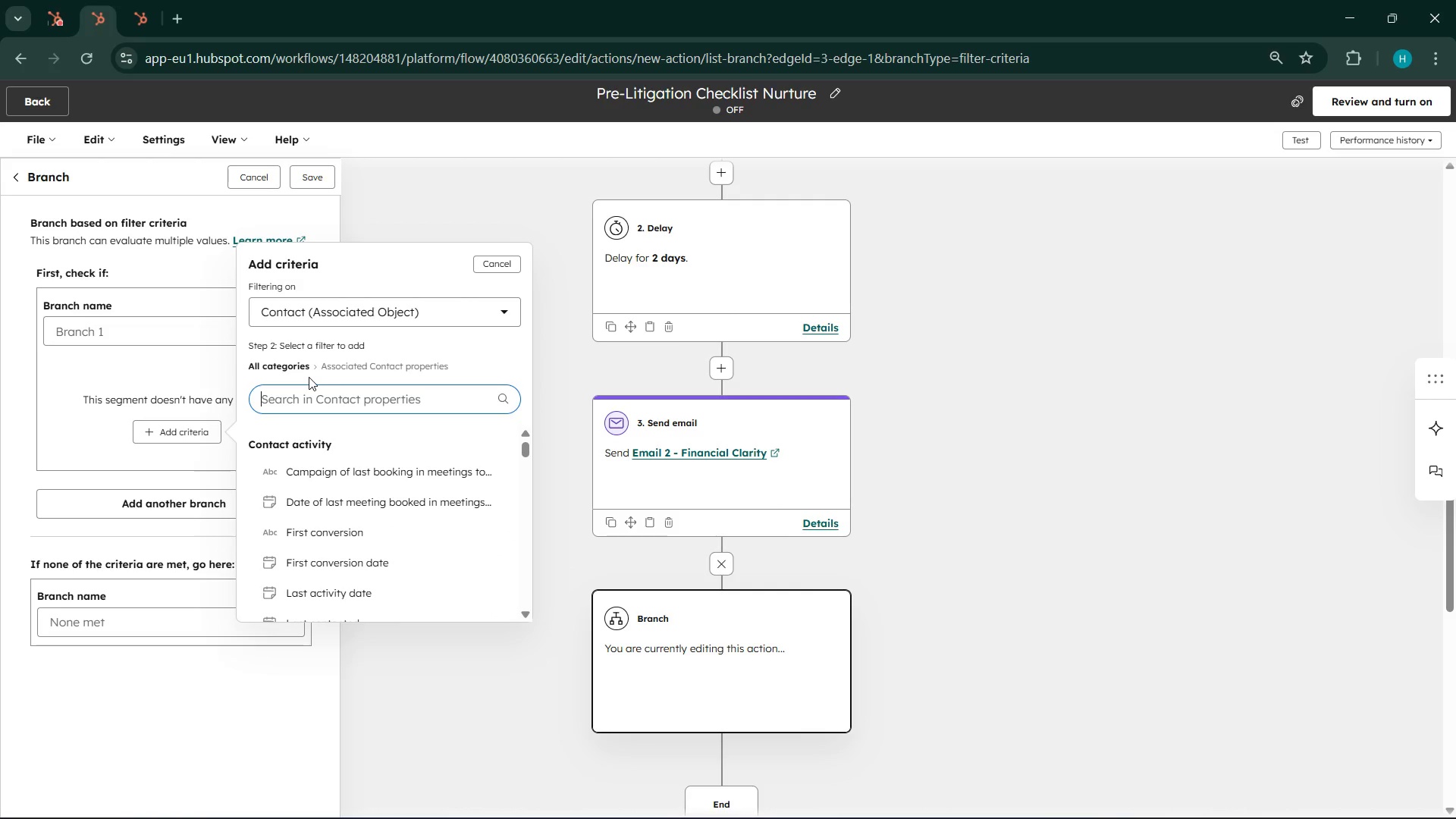 
type(mat)
key(Backspace)
type(rke)
 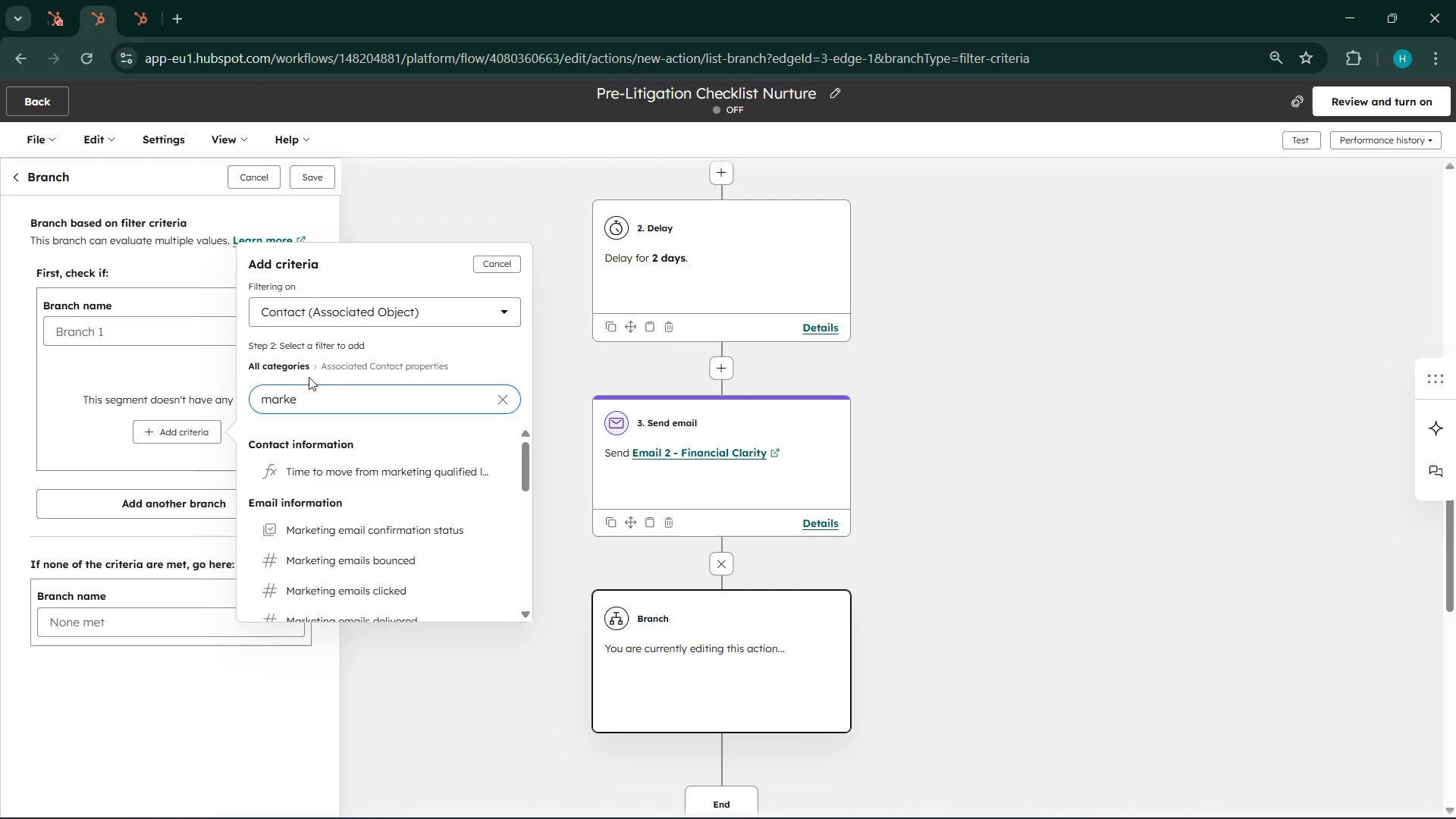 
hold_key(key=Backspace, duration=0.78)
 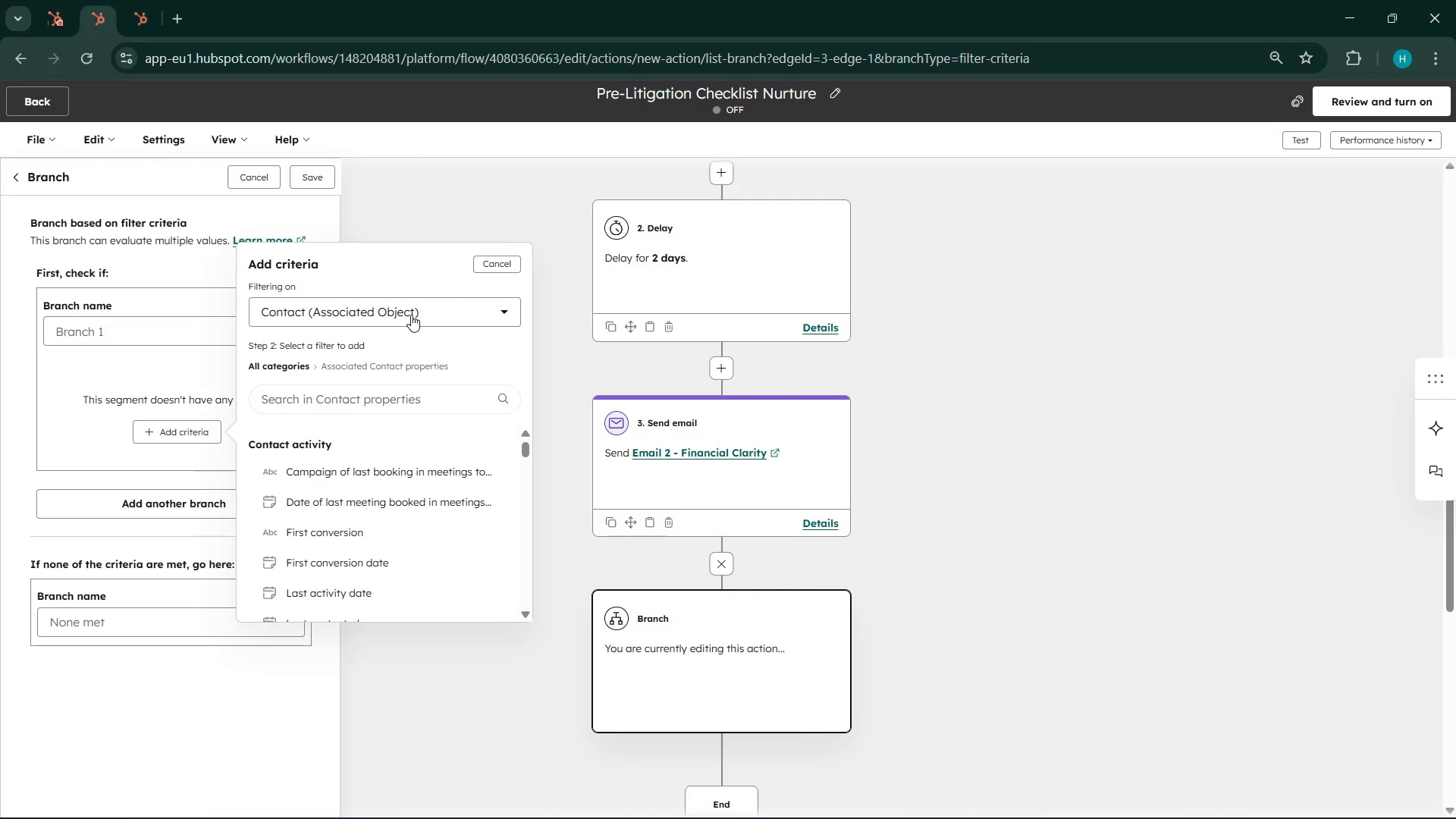 
left_click([411, 315])
 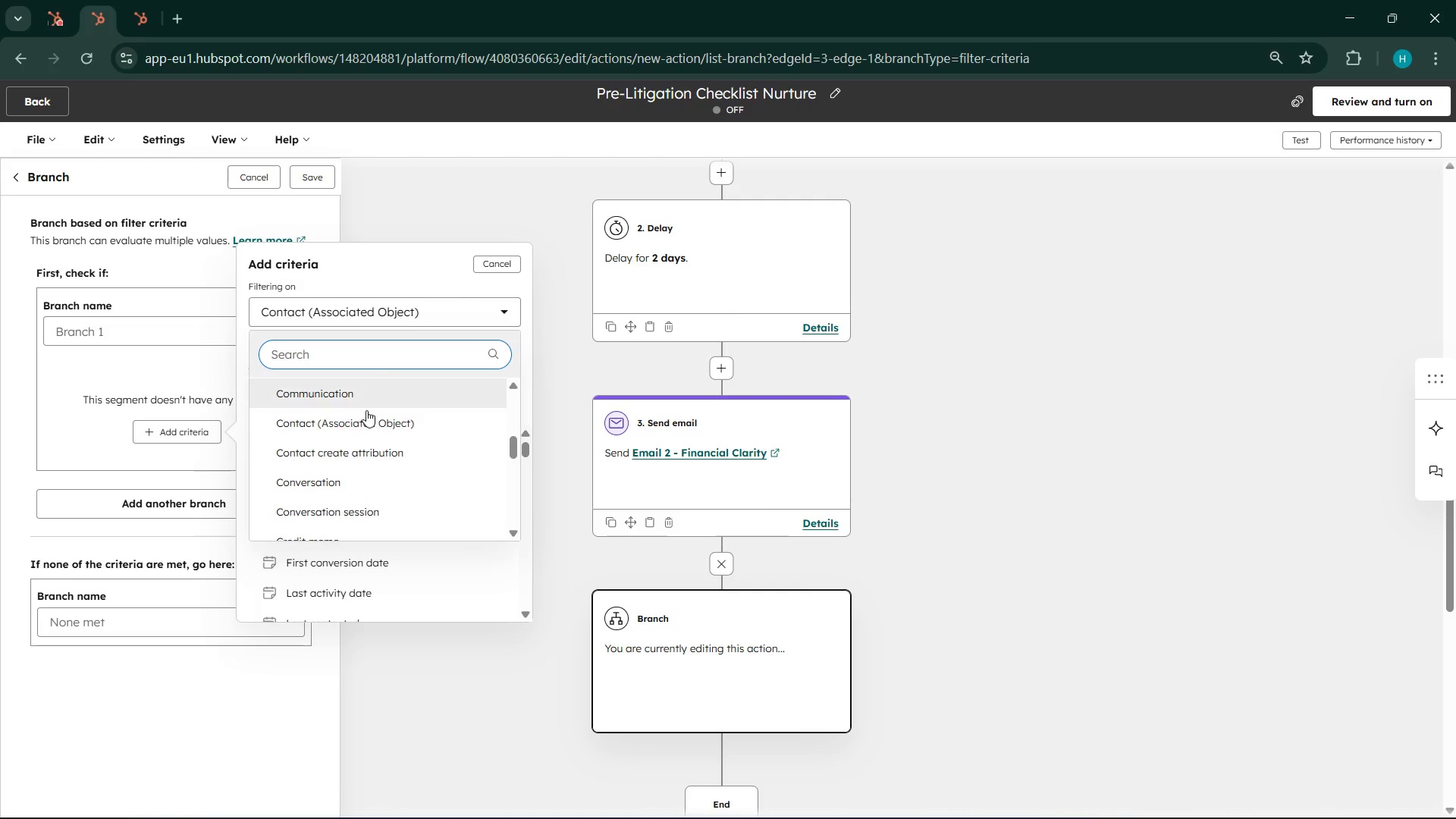 
mouse_move([354, 430])
 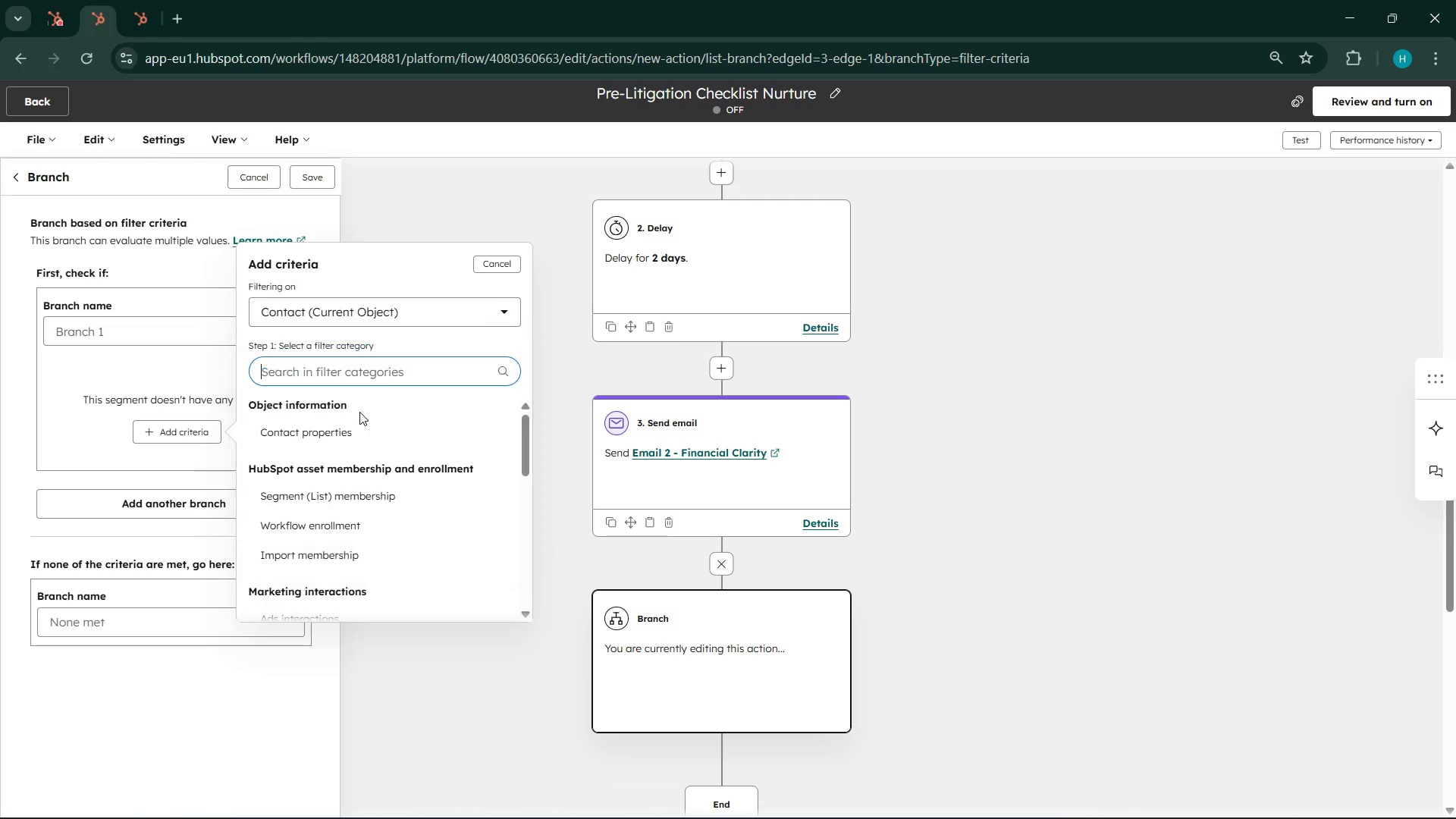 
left_click([359, 412])
 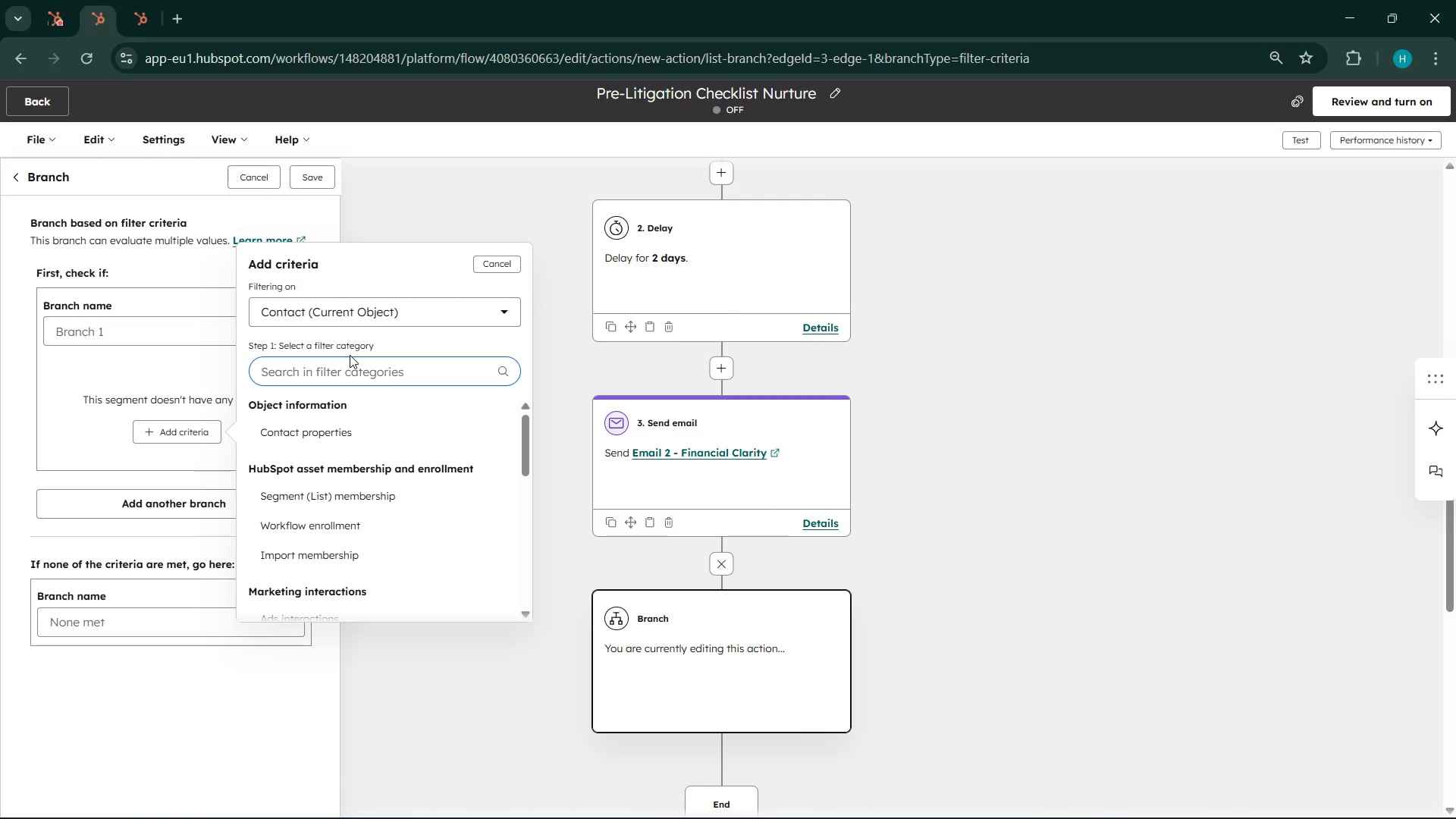 
wait(54.42)
 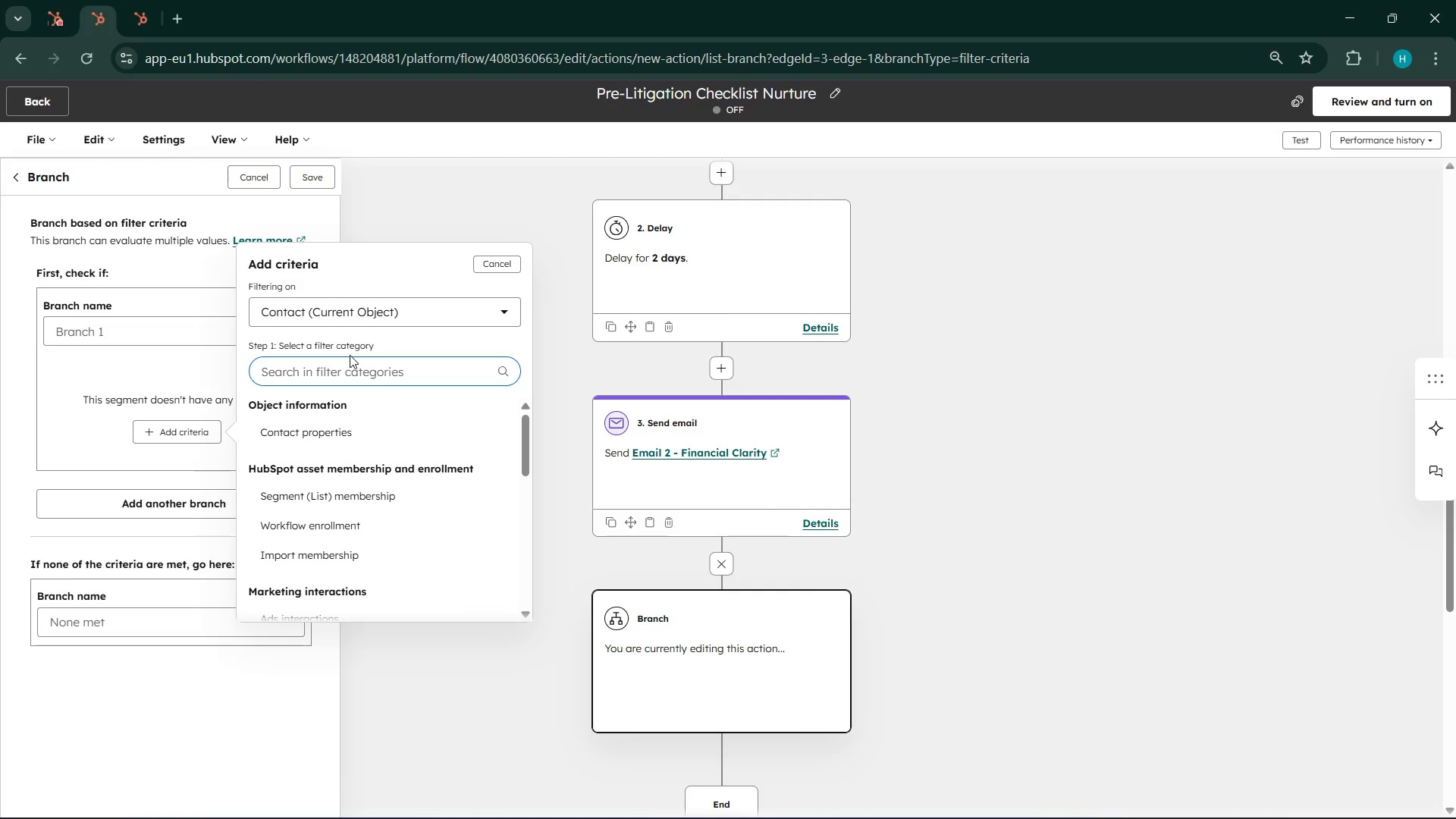 
left_click([1352, 797])
 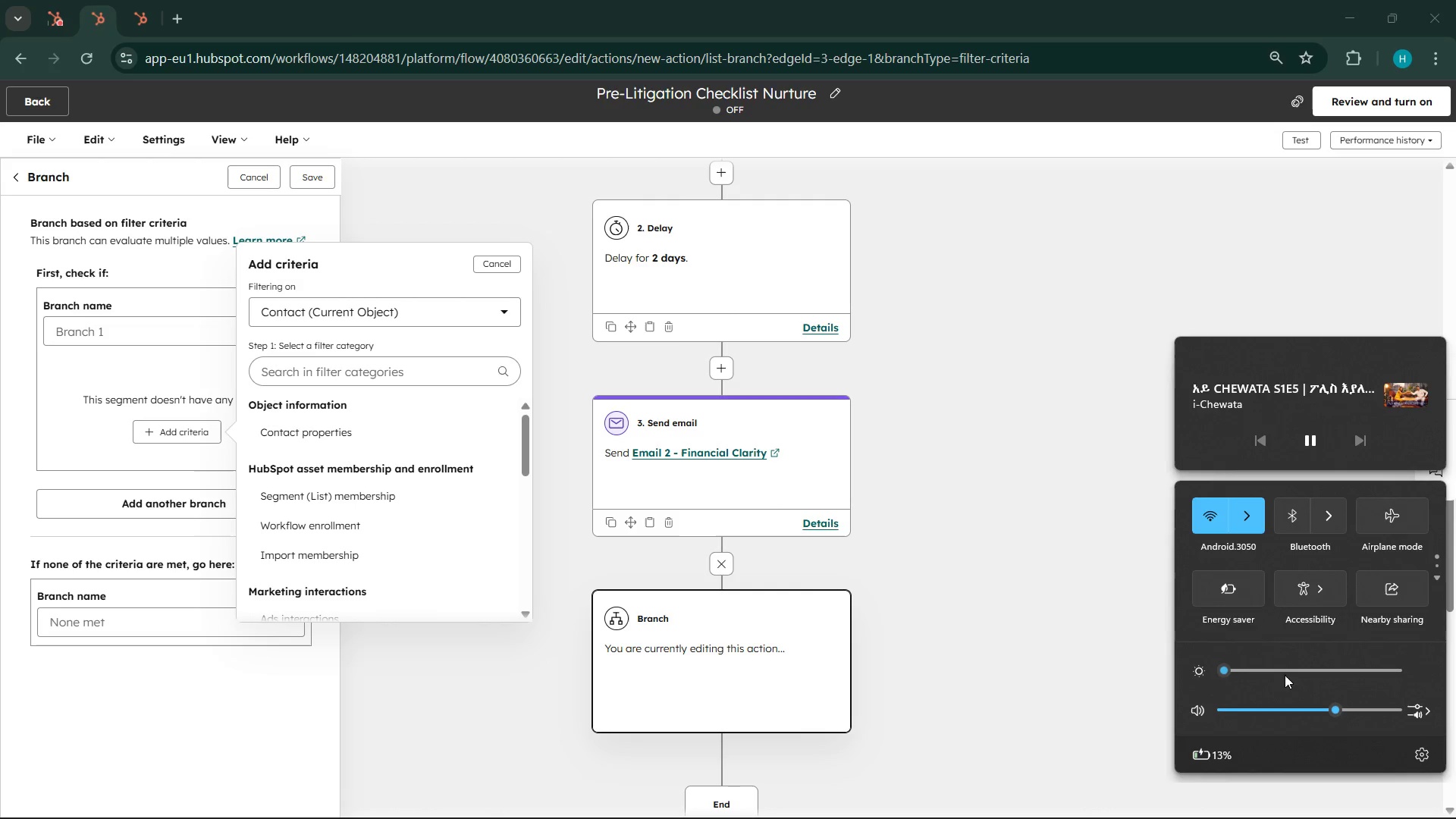 
left_click([1284, 675])
 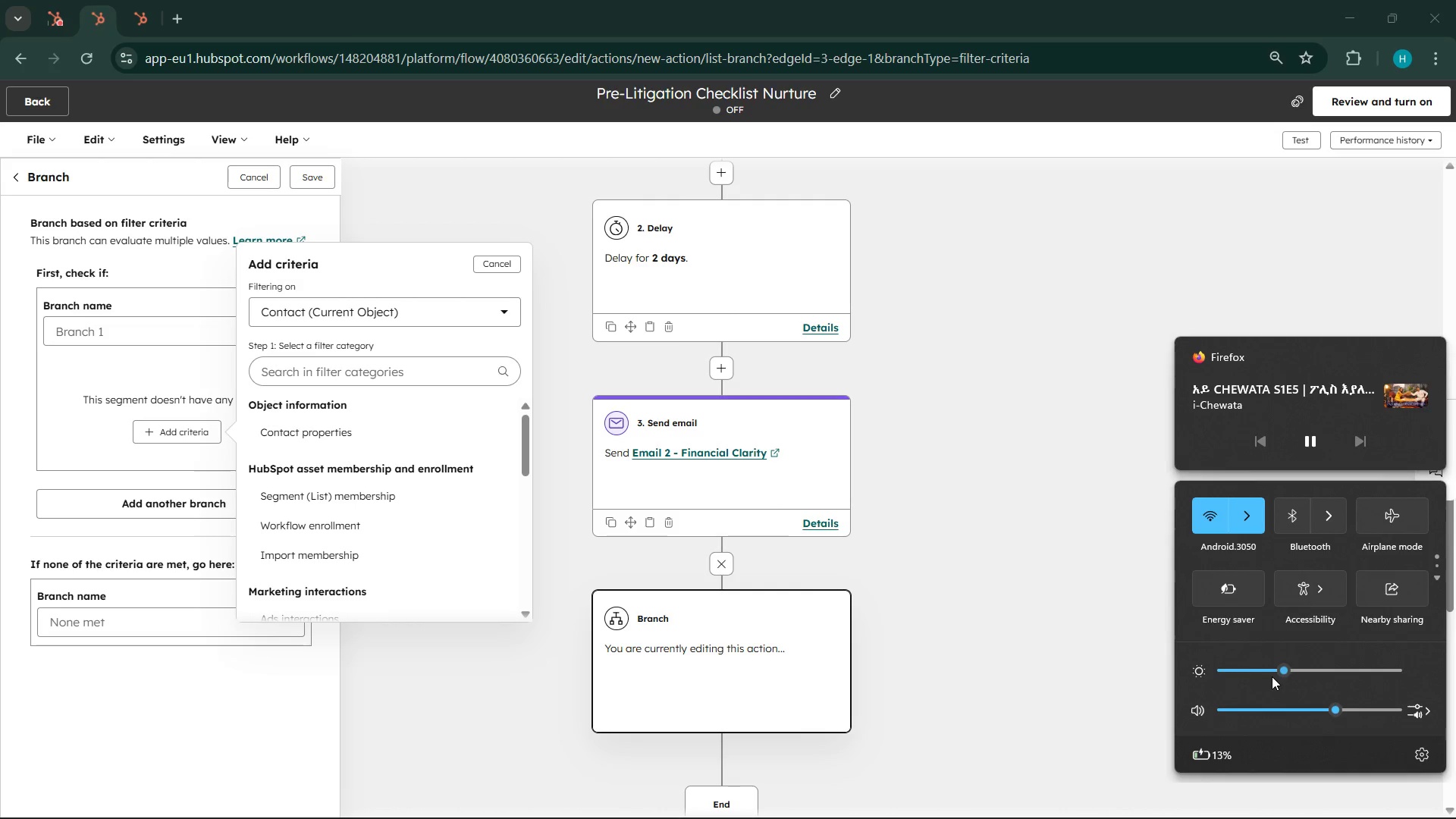 
left_click([1272, 676])
 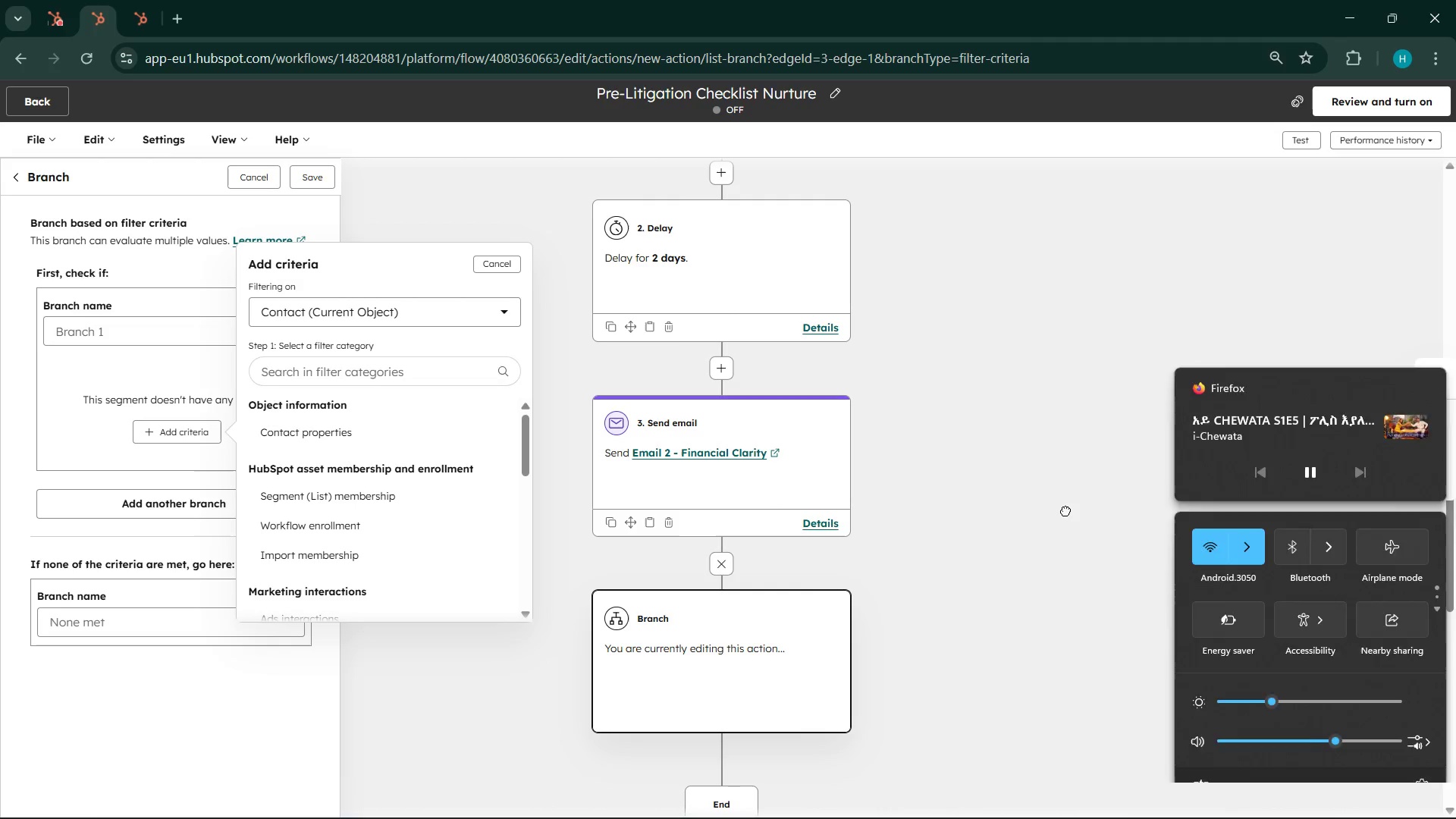 
left_click([1065, 510])
 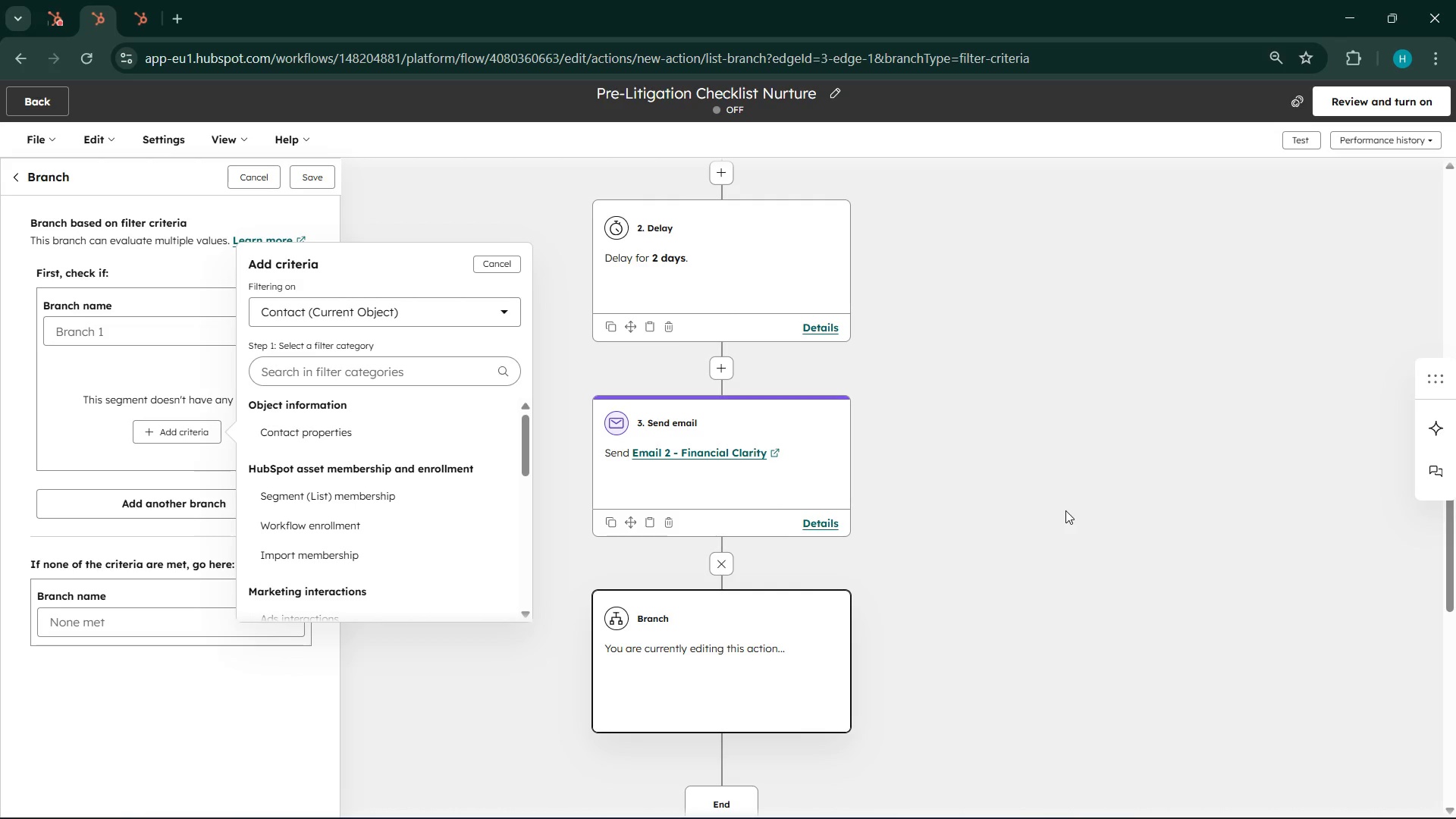 
wait(23.76)
 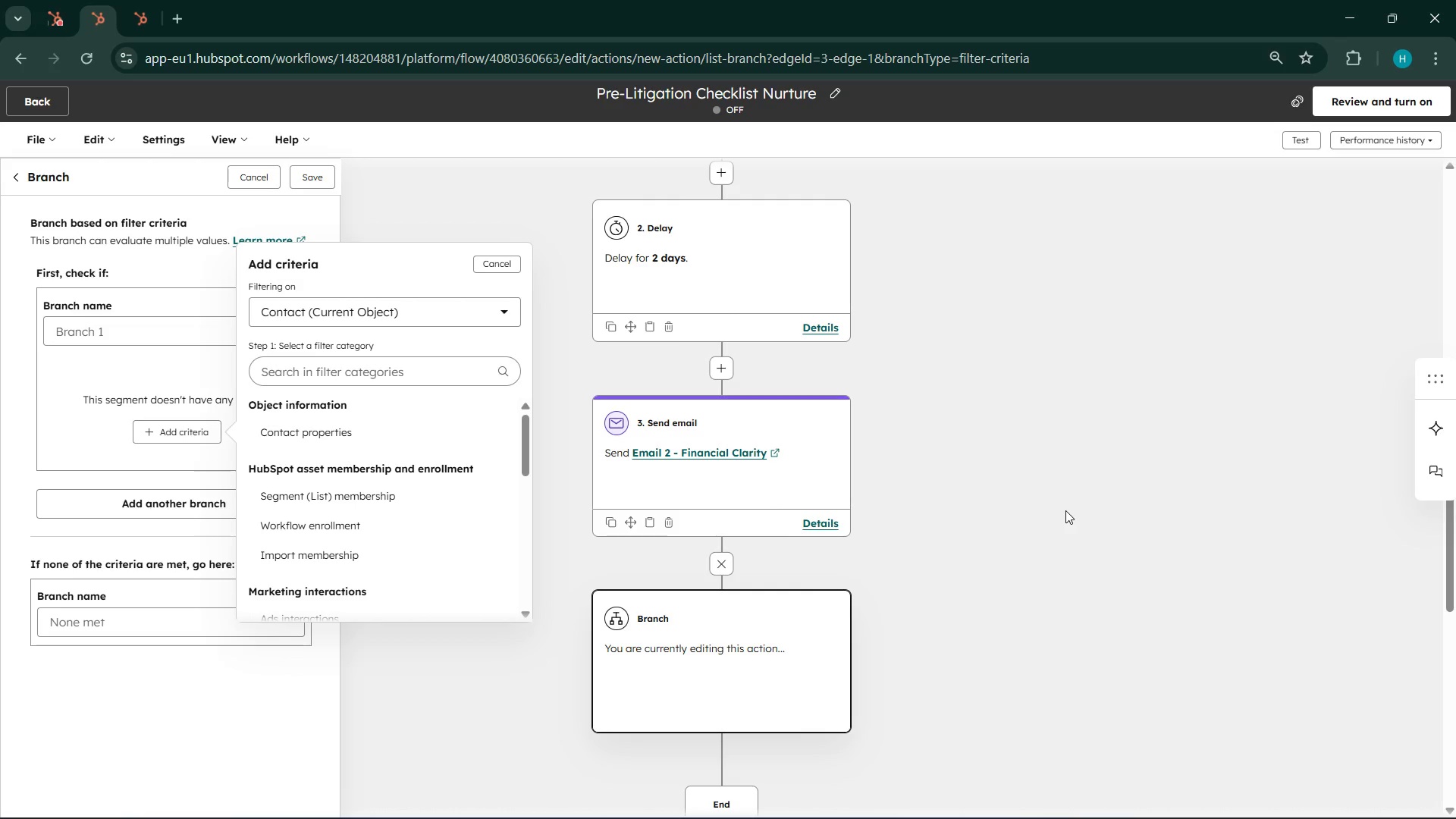 
mouse_move([1445, 779])
 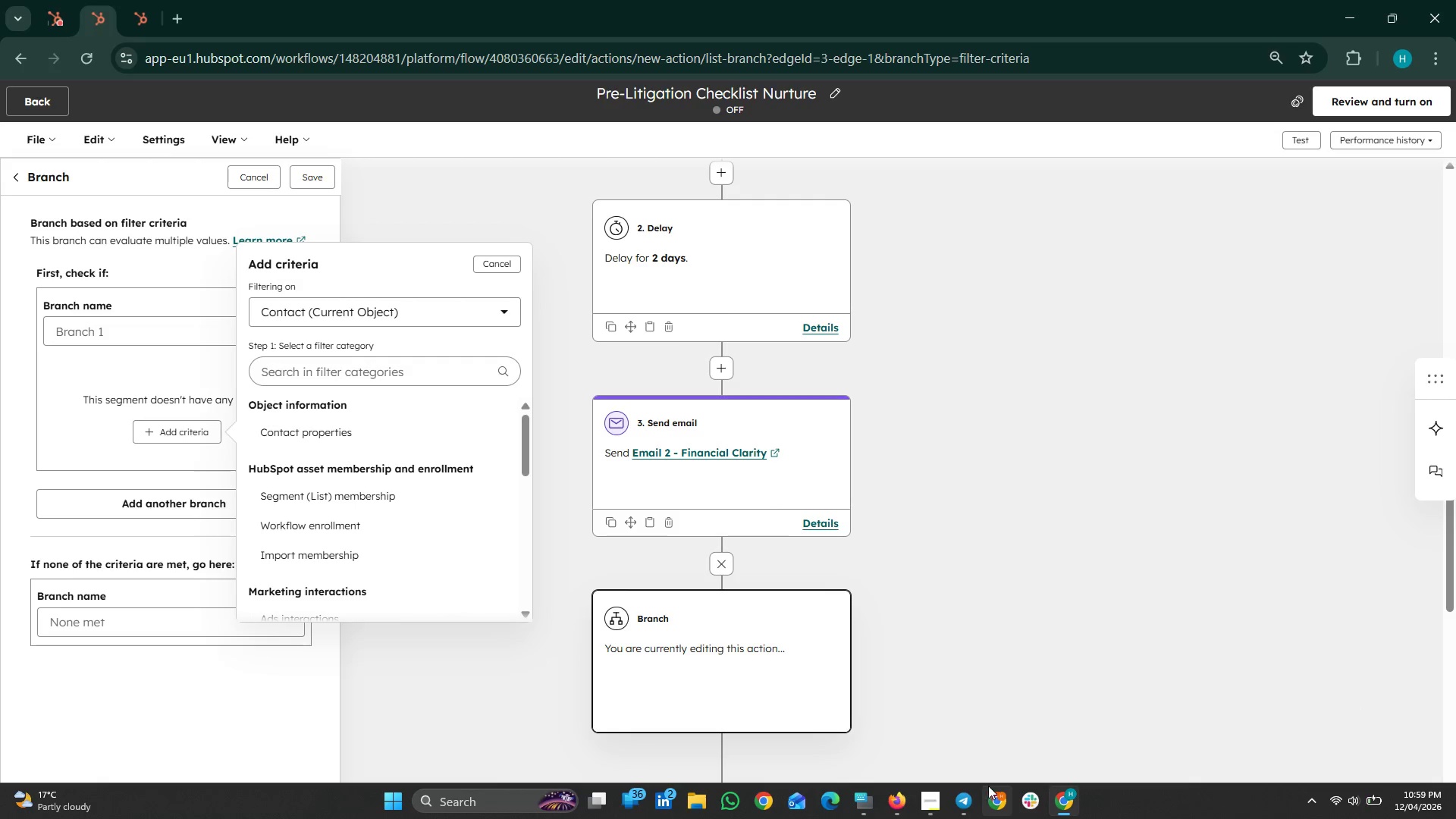 
left_click([947, 809])